 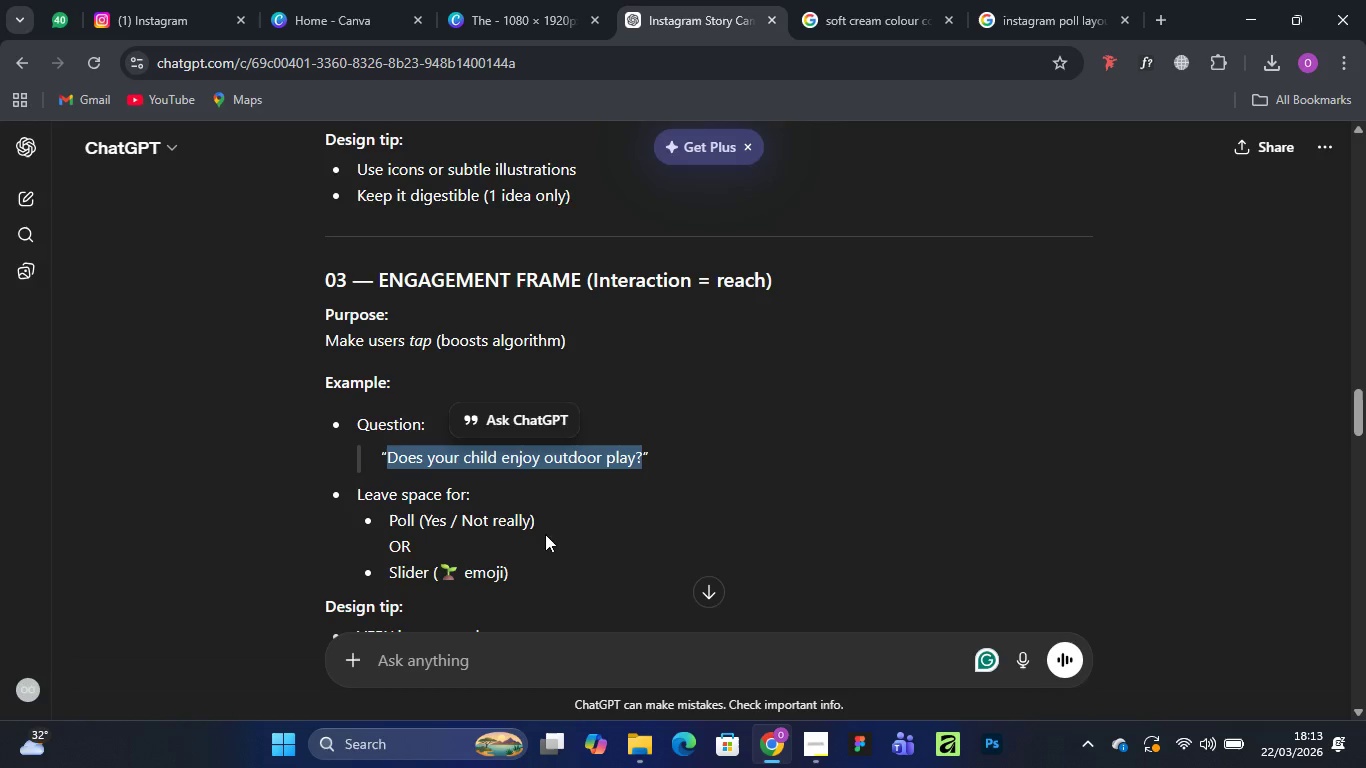 
scroll: coordinate [432, 305], scroll_direction: down, amount: 7.0
 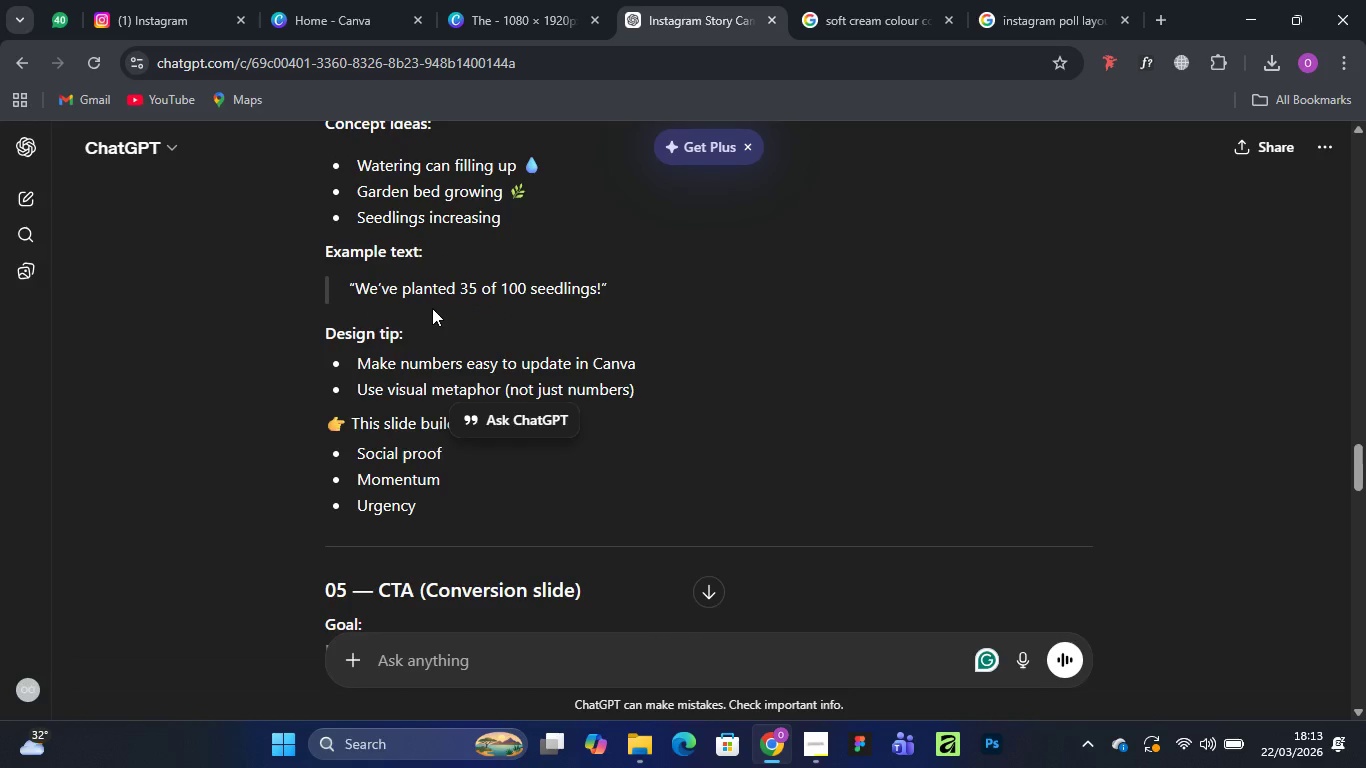 
scroll: coordinate [432, 309], scroll_direction: up, amount: 1.0
 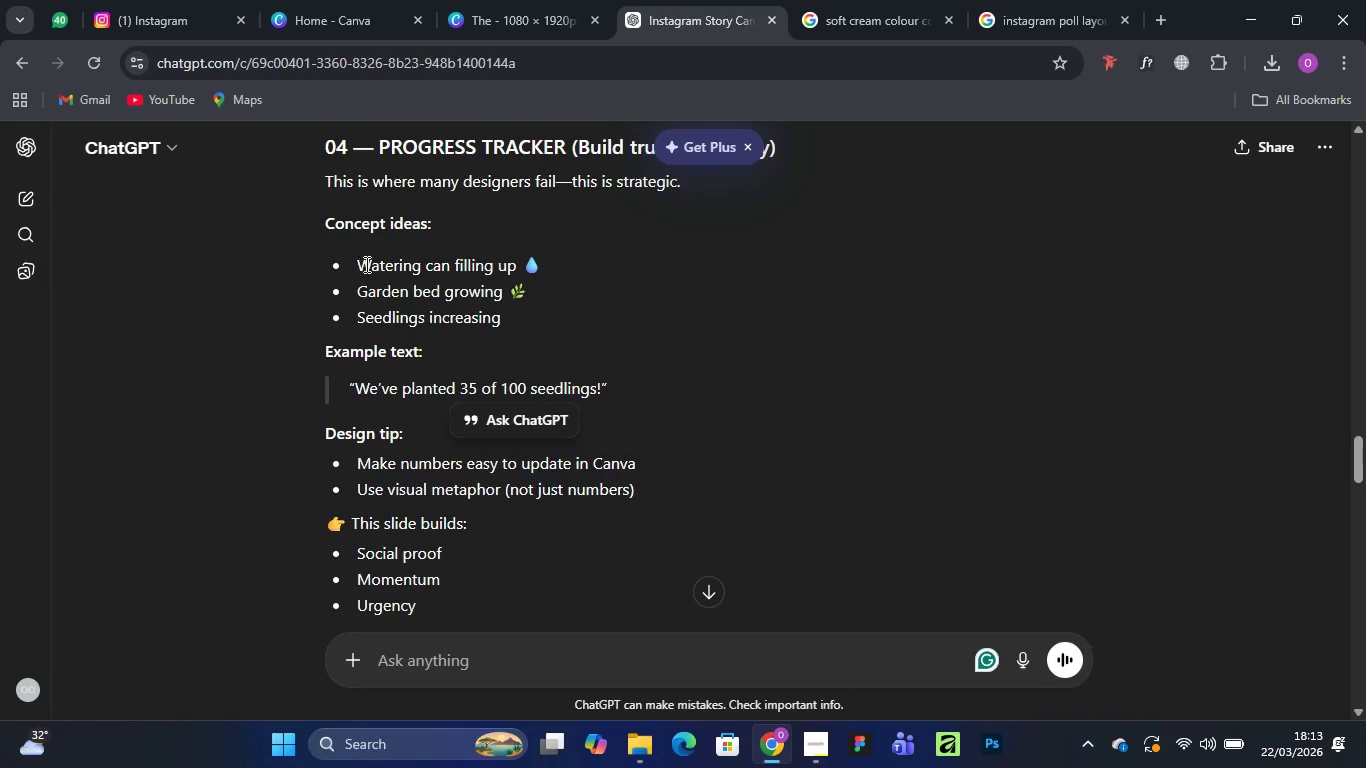 
wait(5.52)
 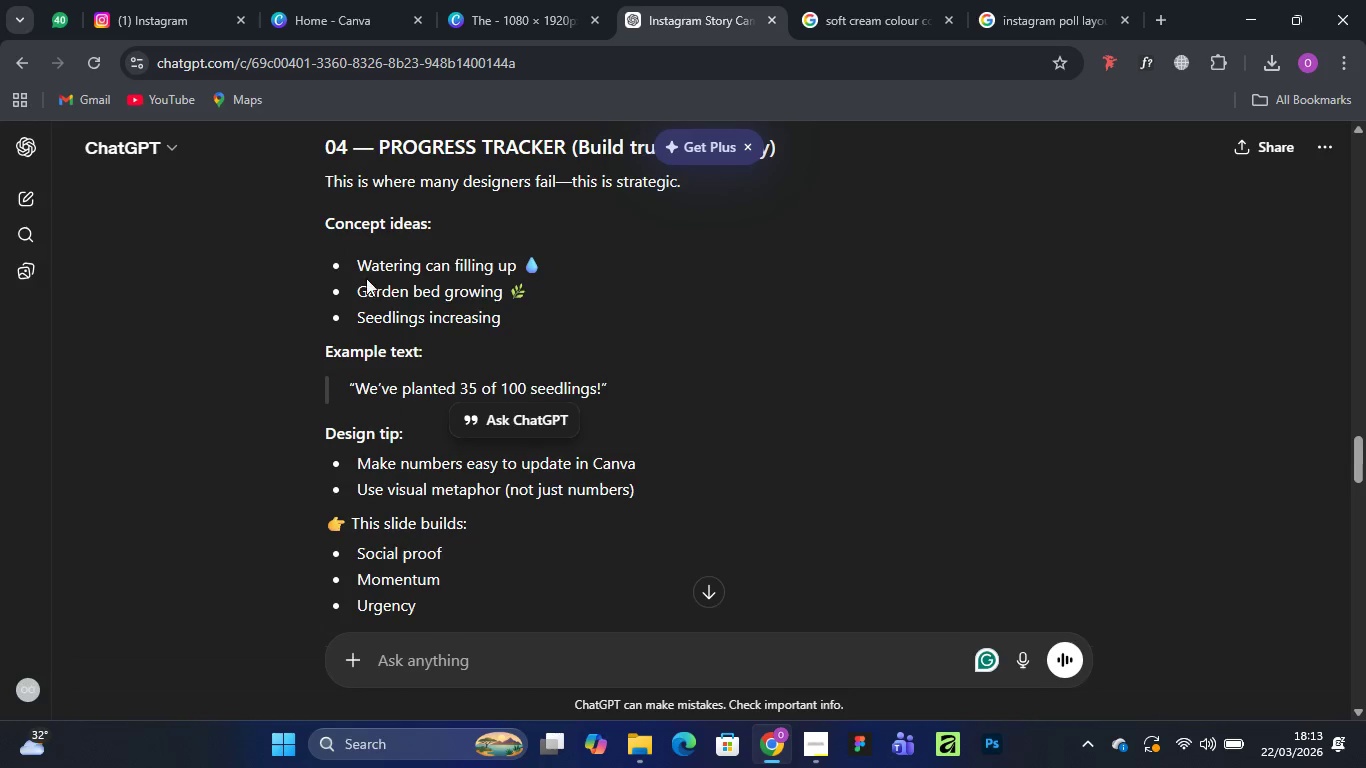 
scroll: coordinate [649, 322], scroll_direction: down, amount: 1.0
 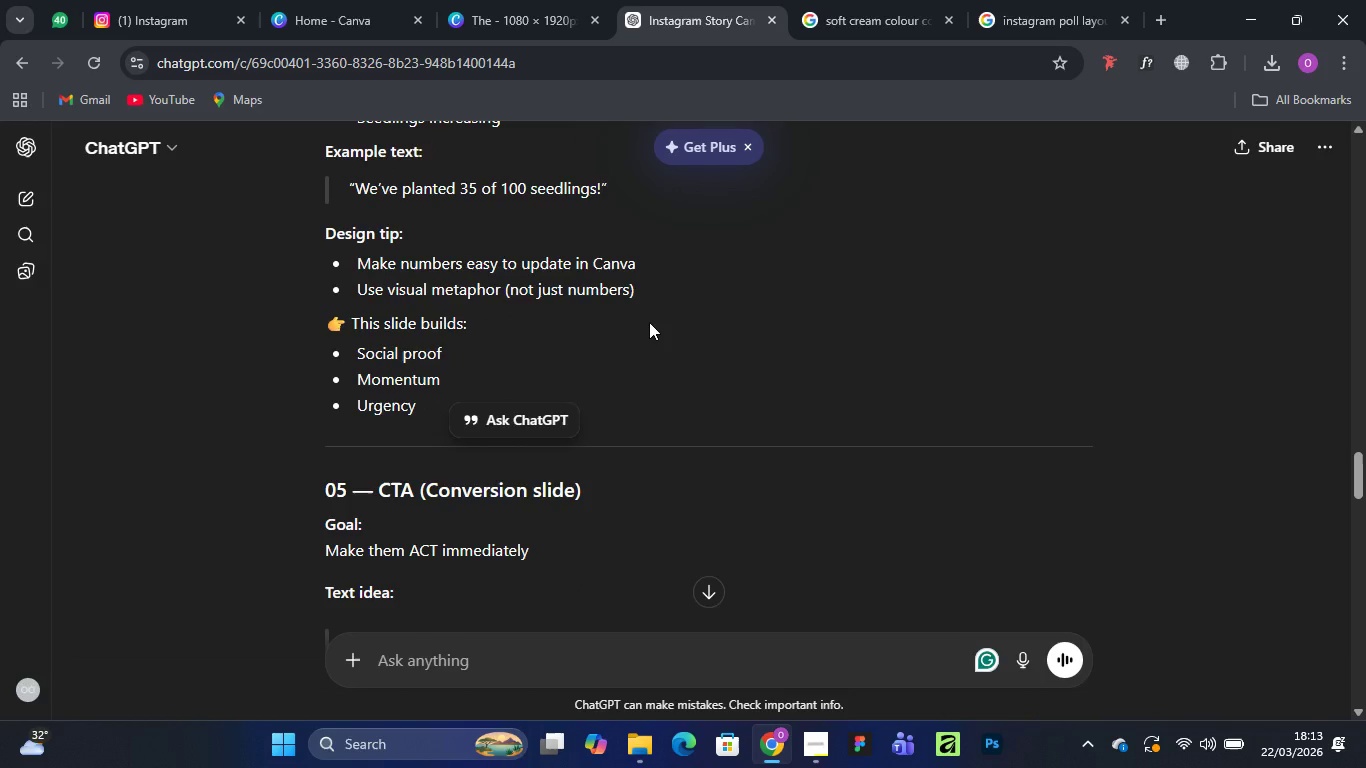 
scroll: coordinate [649, 322], scroll_direction: up, amount: 1.0
 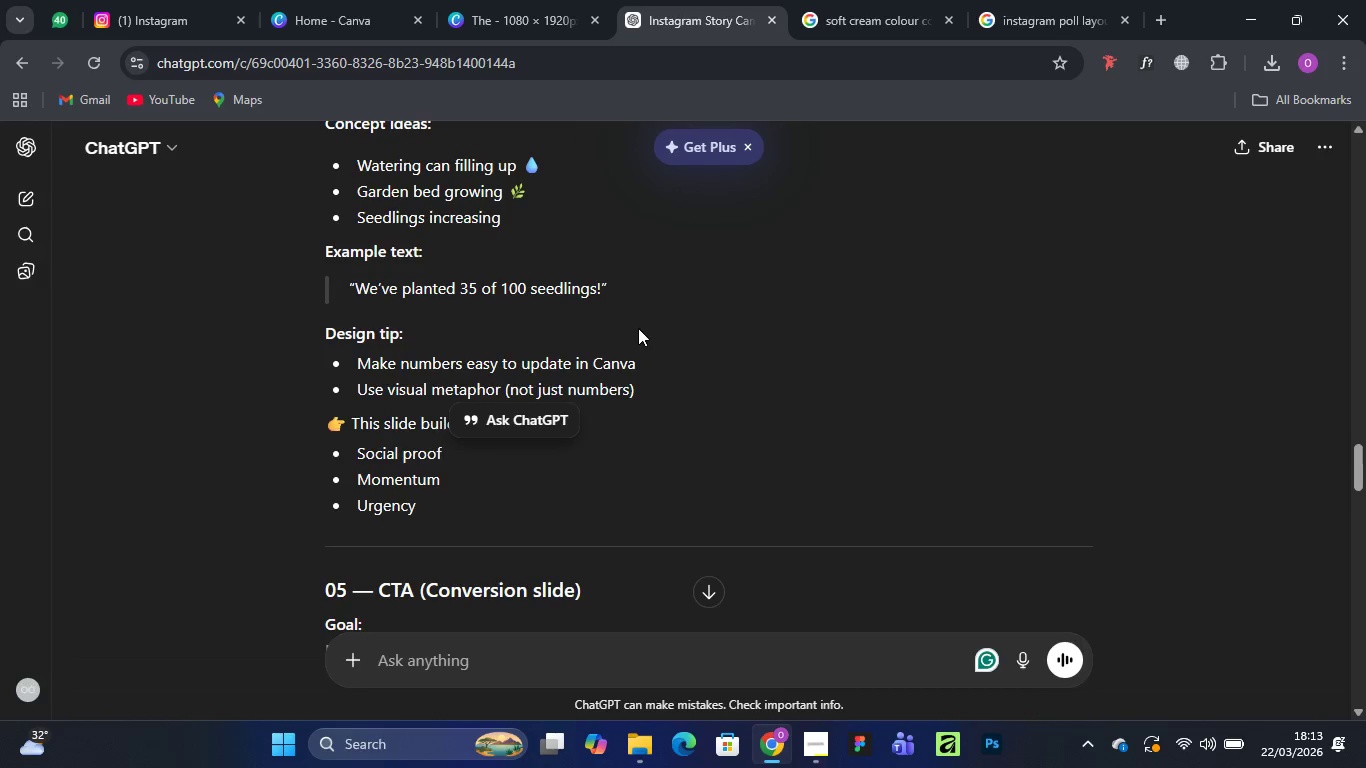 
wait(5.63)
 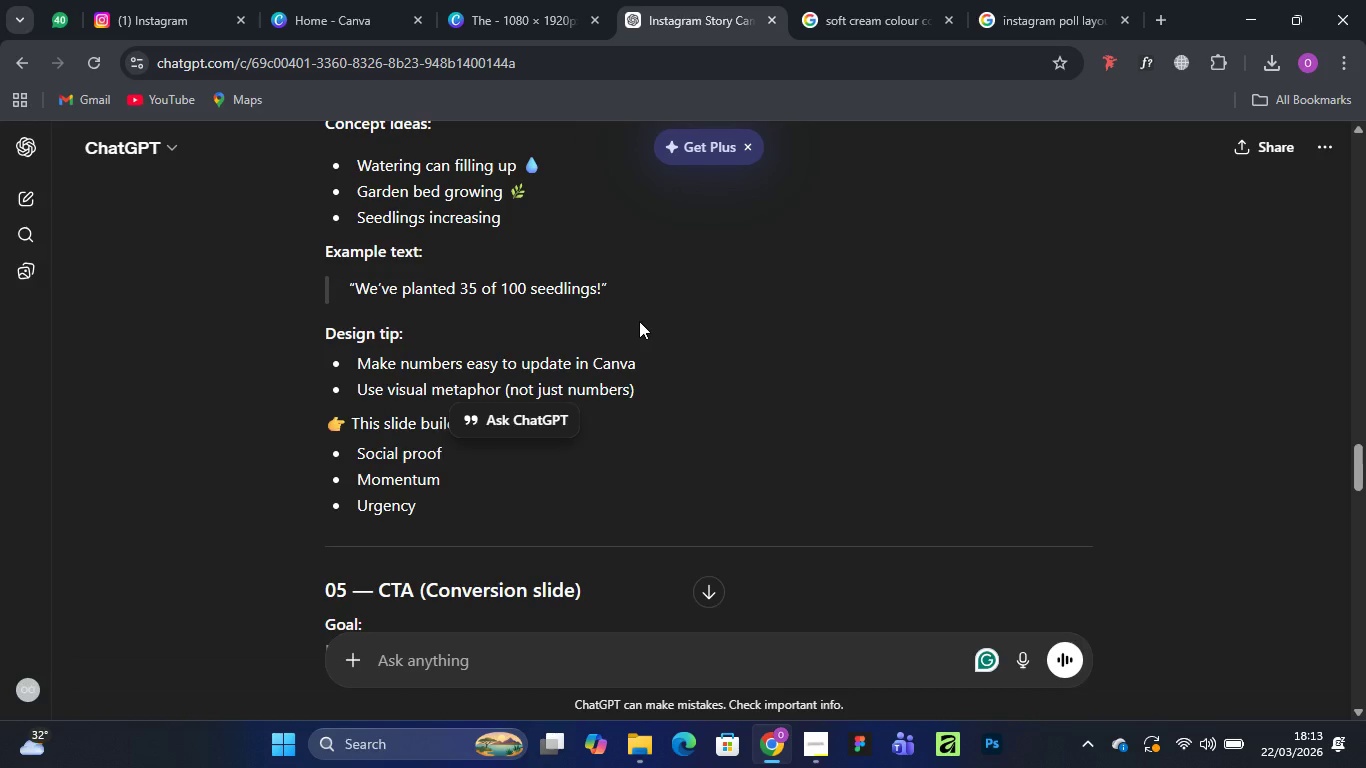 
scroll: coordinate [637, 309], scroll_direction: up, amount: 2.0
 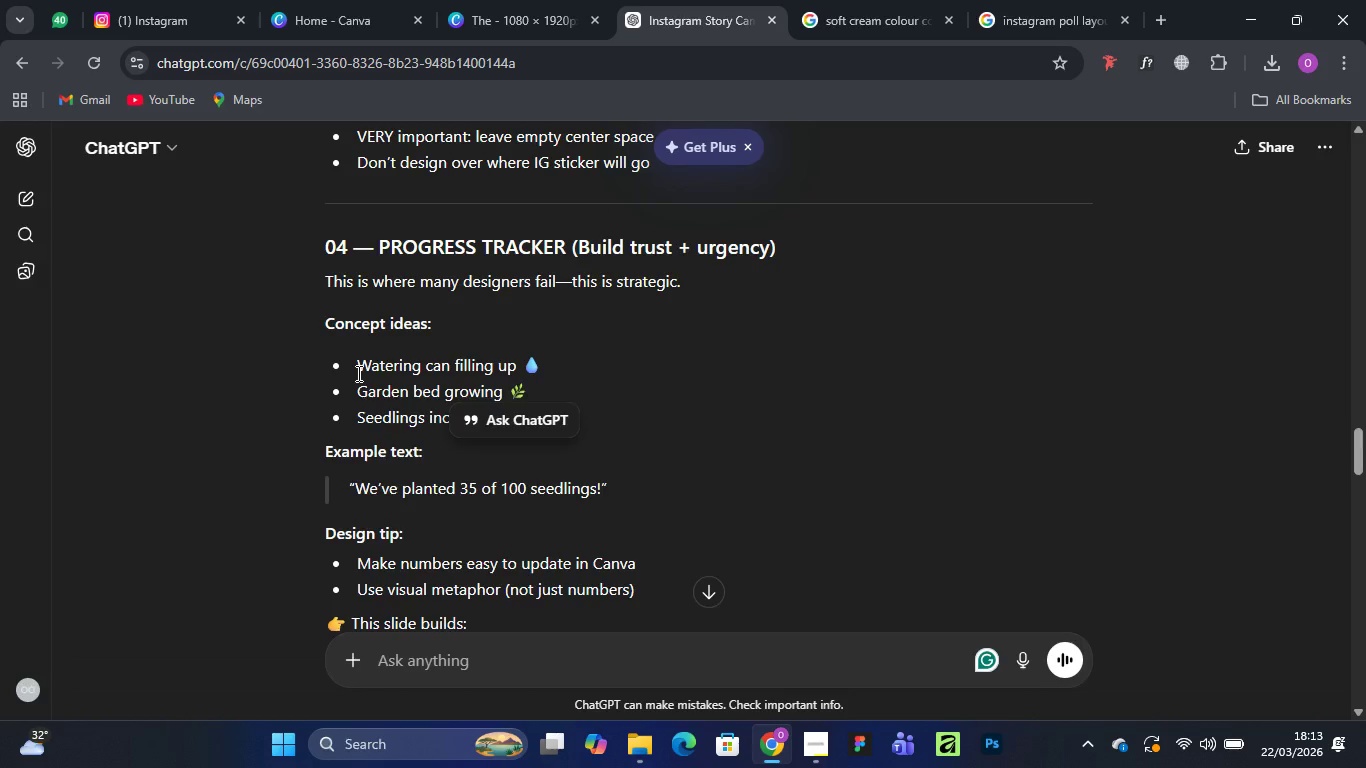 
left_click_drag(start_coordinate=[359, 366], to_coordinate=[515, 366])
 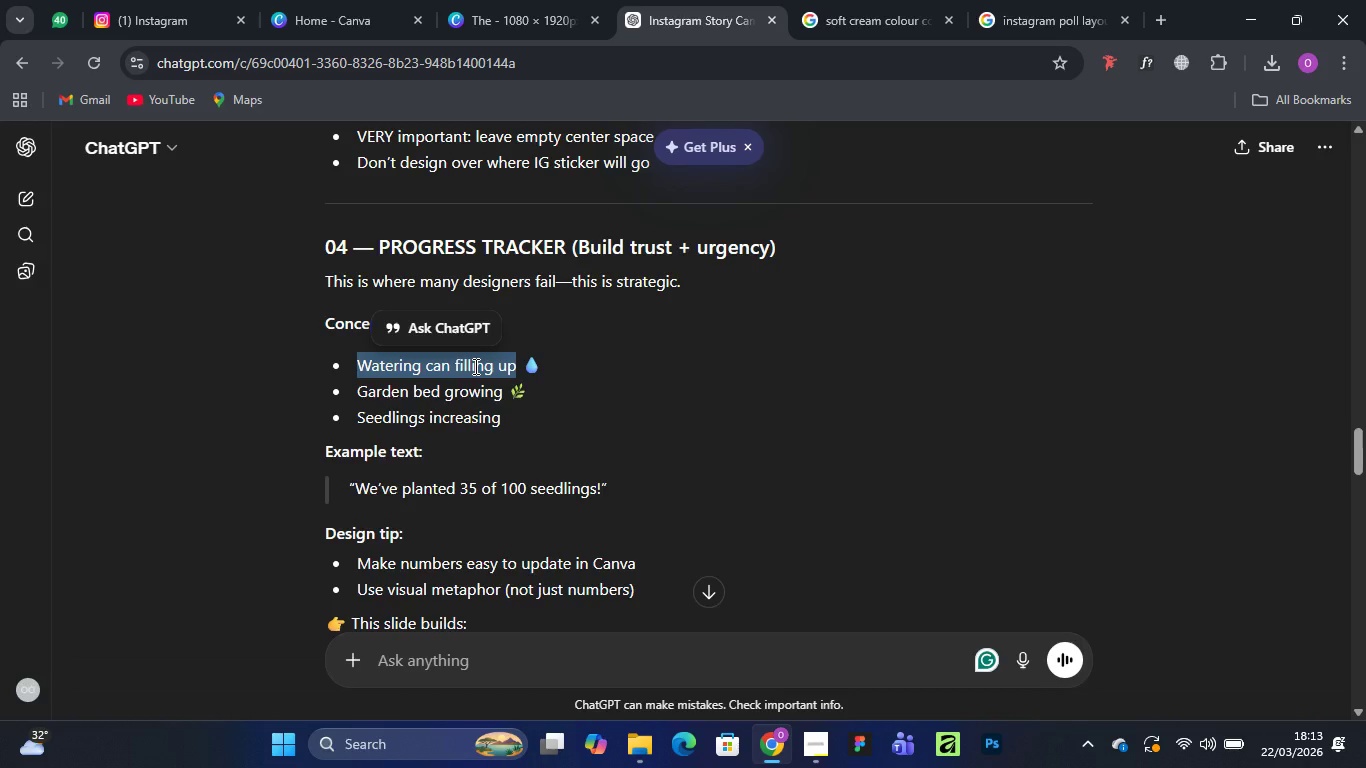 
right_click([474, 366])
 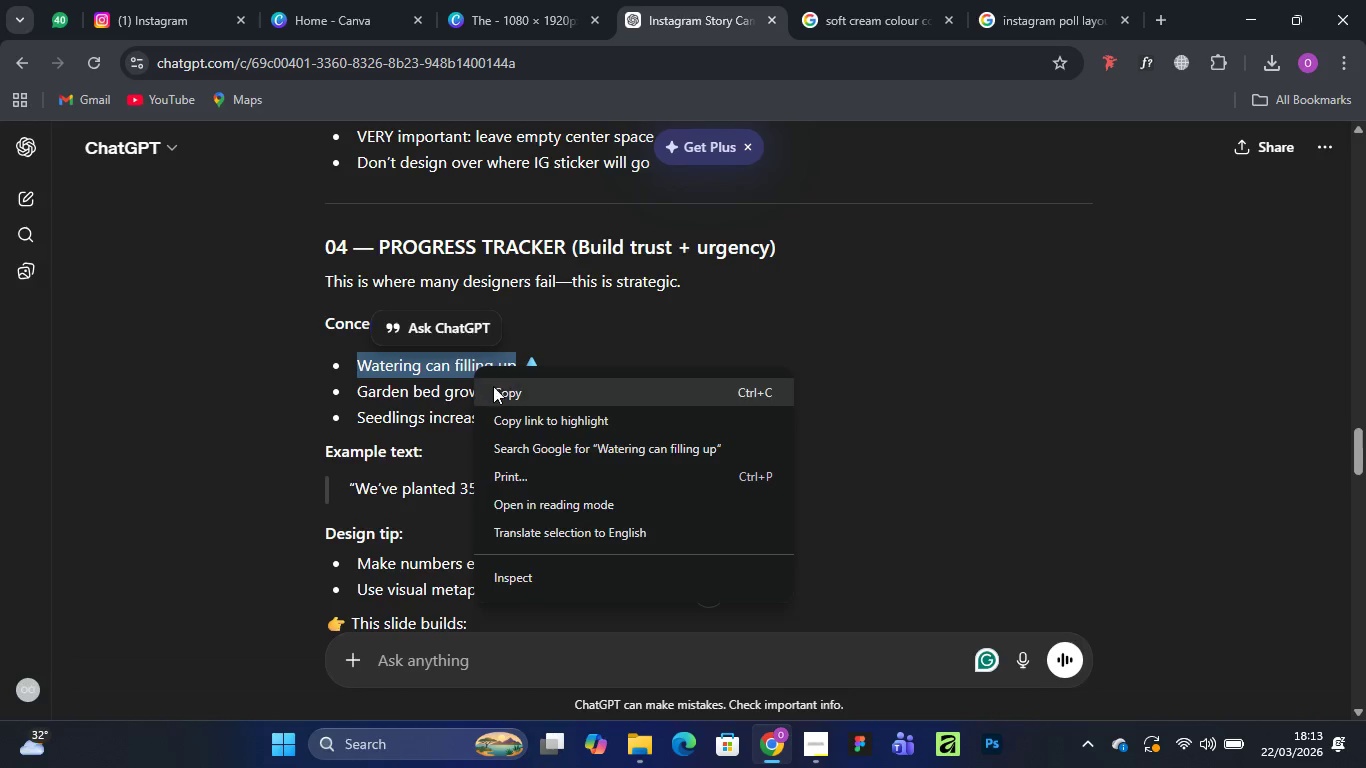 
left_click([496, 390])
 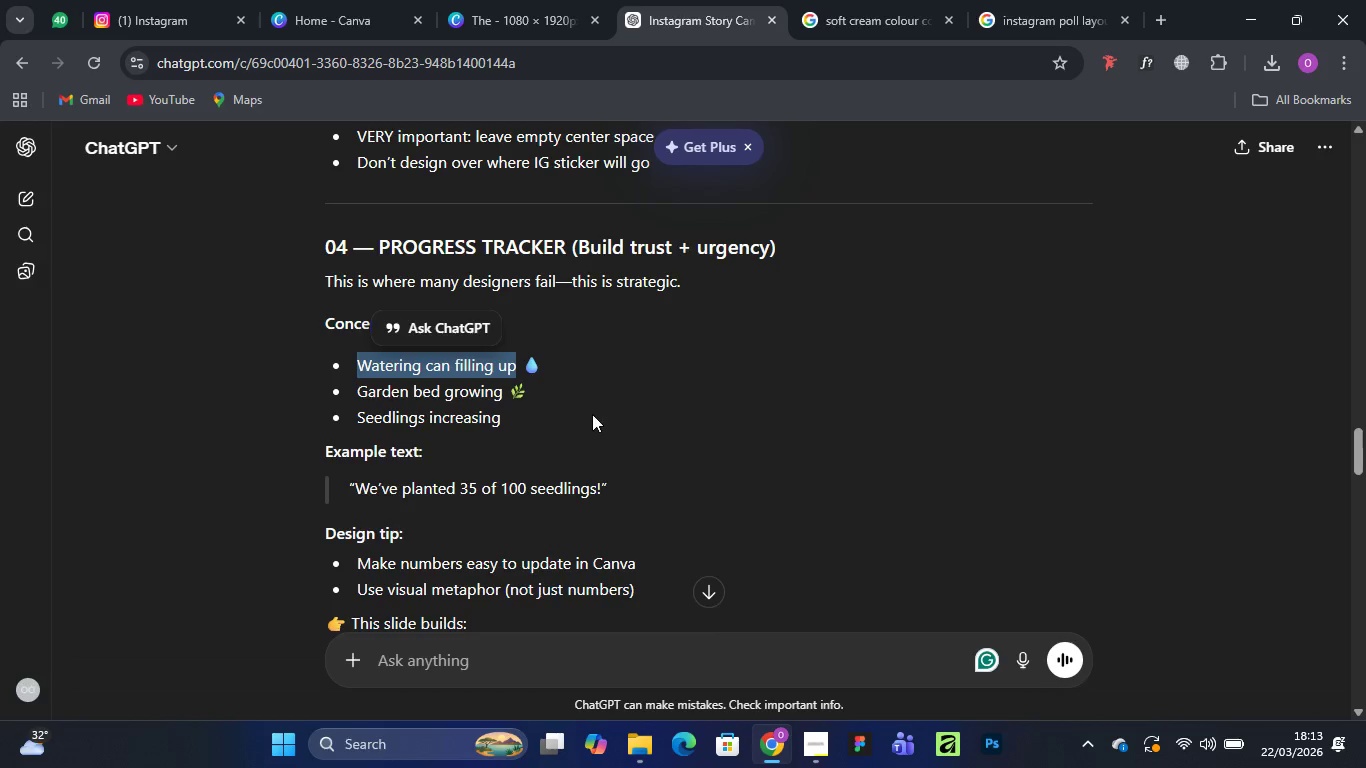 
left_click([617, 409])
 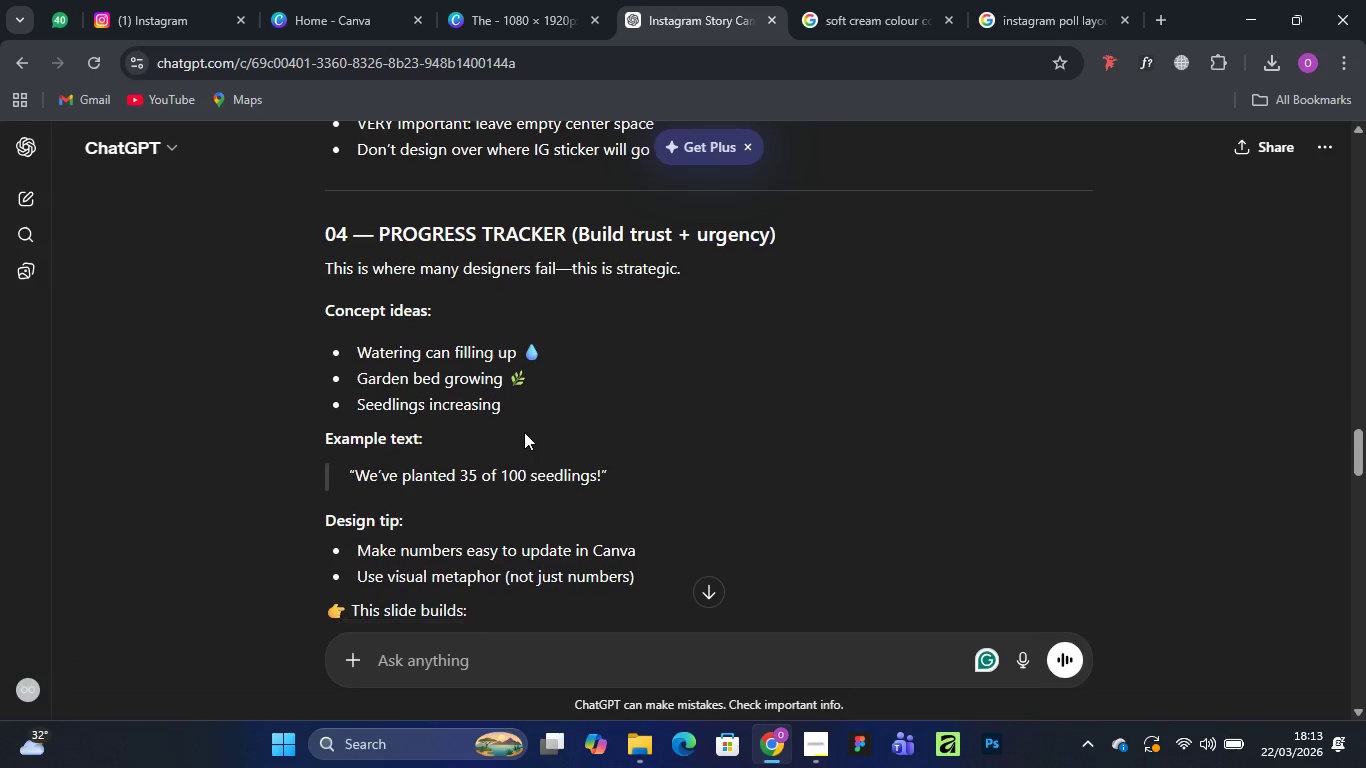 
scroll: coordinate [524, 432], scroll_direction: down, amount: 1.0
 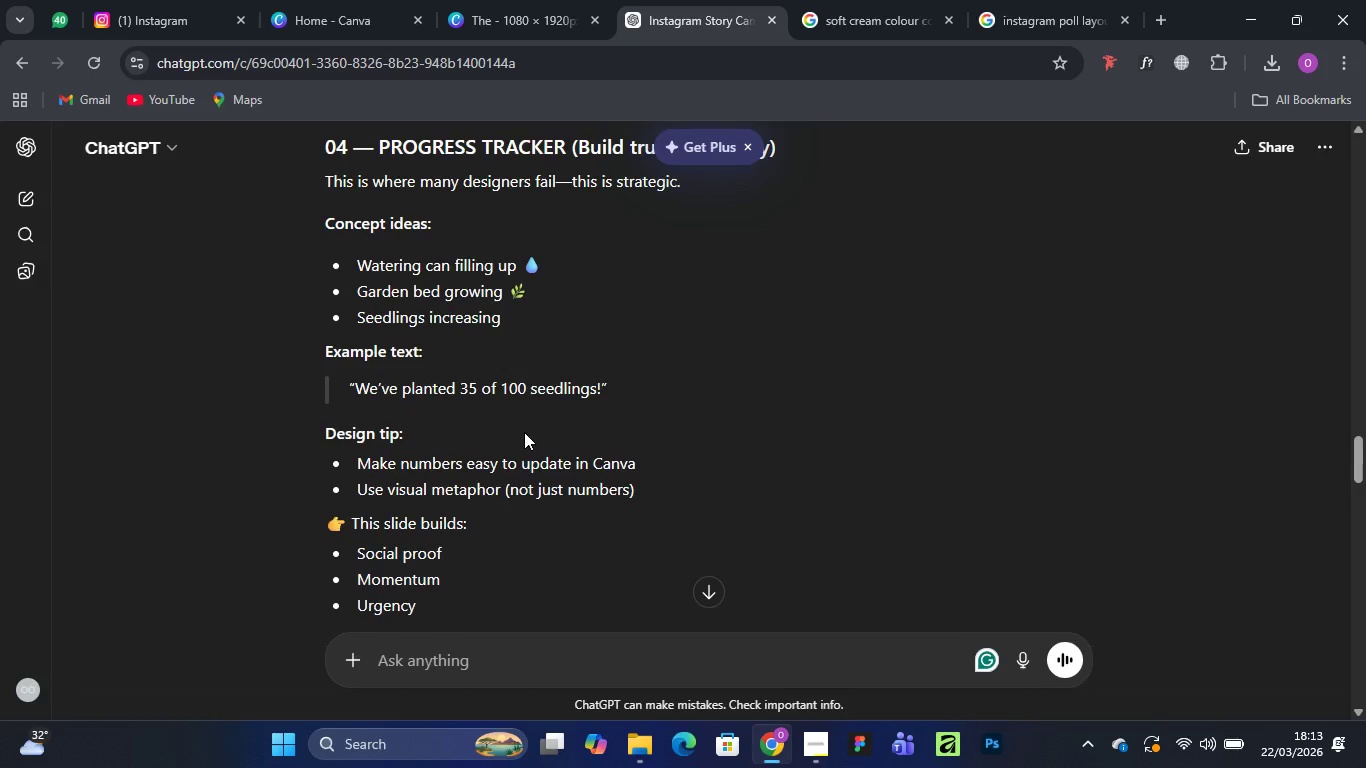 
wait(5.77)
 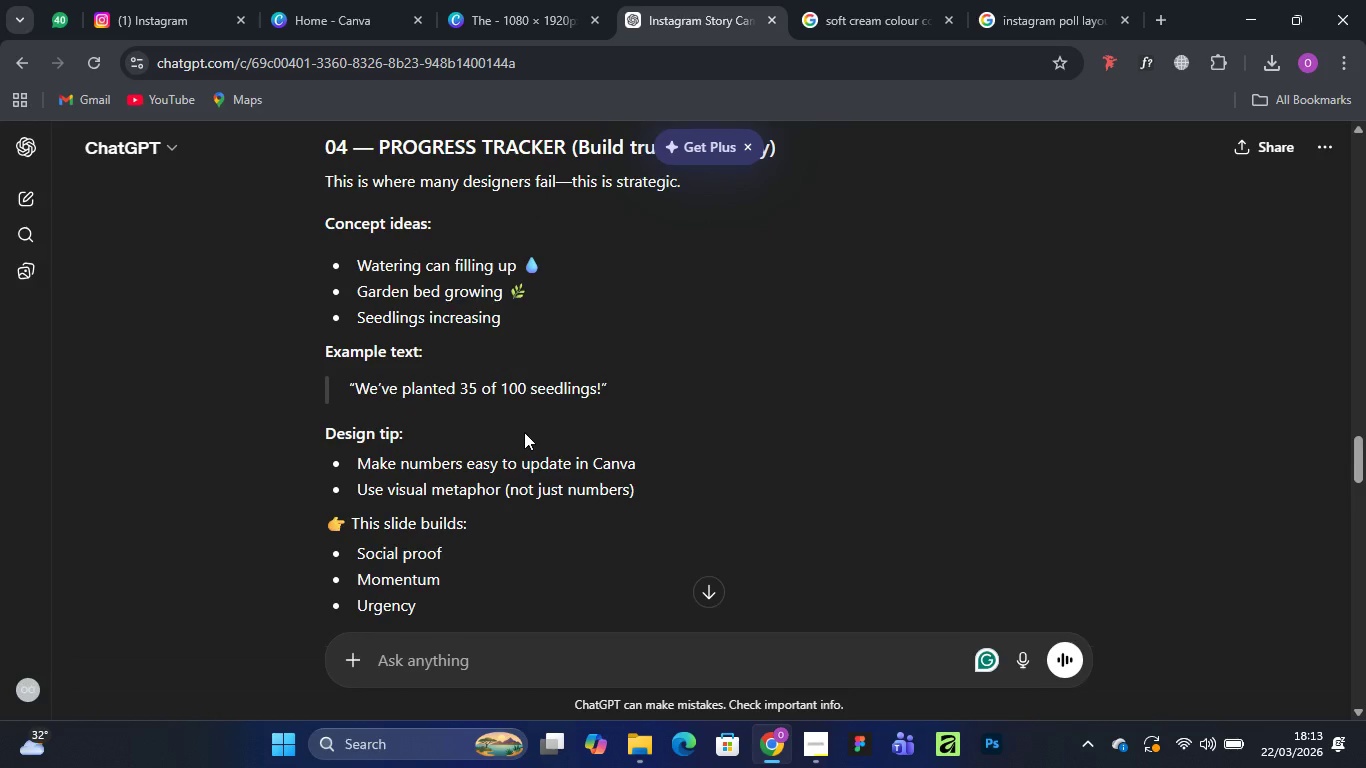 
scroll: coordinate [524, 432], scroll_direction: down, amount: 1.0
 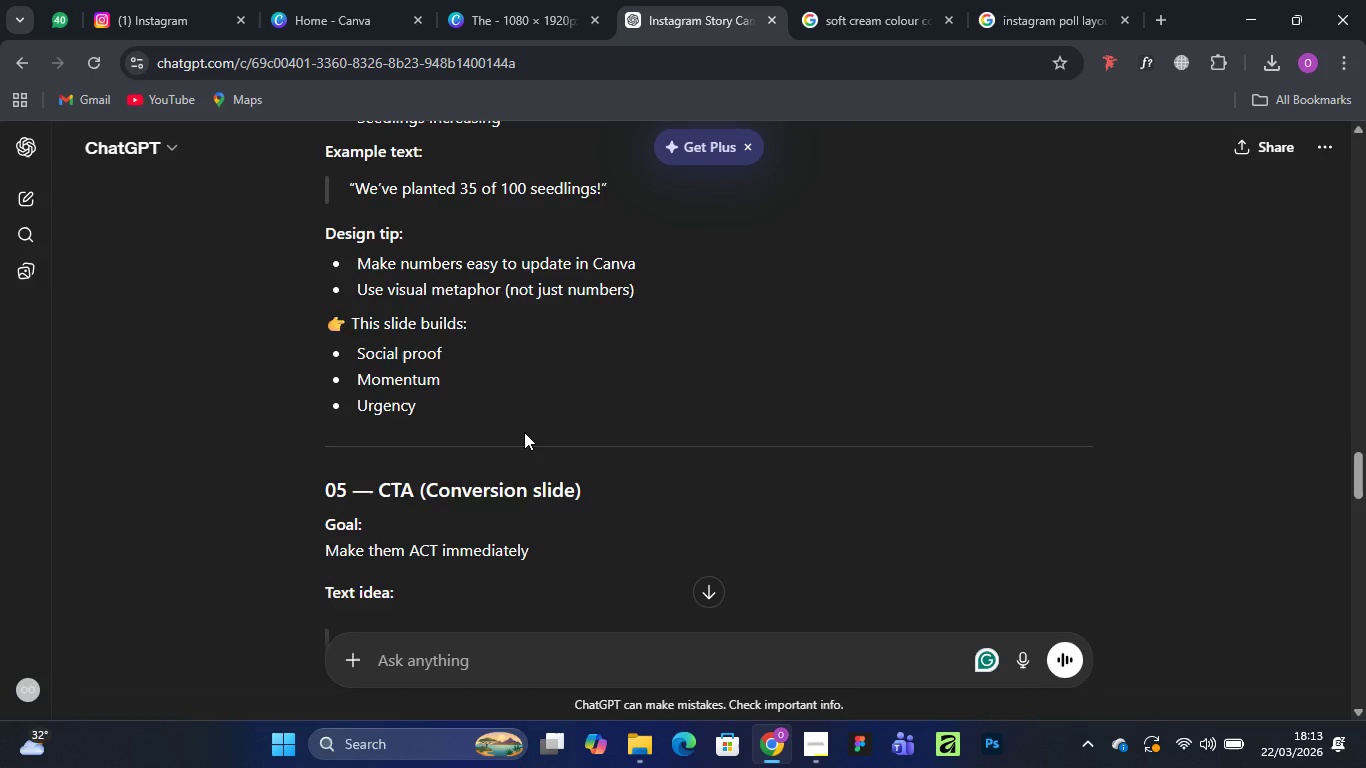 
scroll: coordinate [524, 432], scroll_direction: up, amount: 4.0
 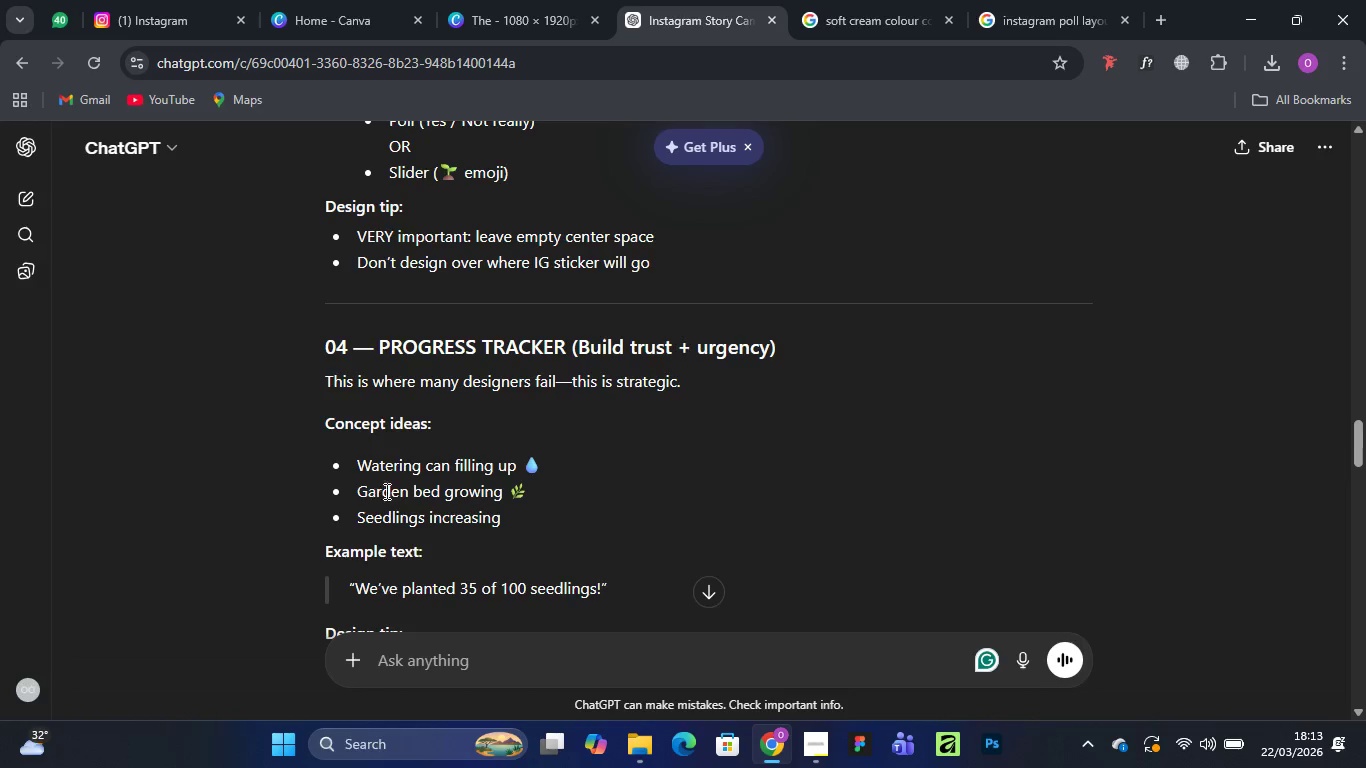 
wait(6.87)
 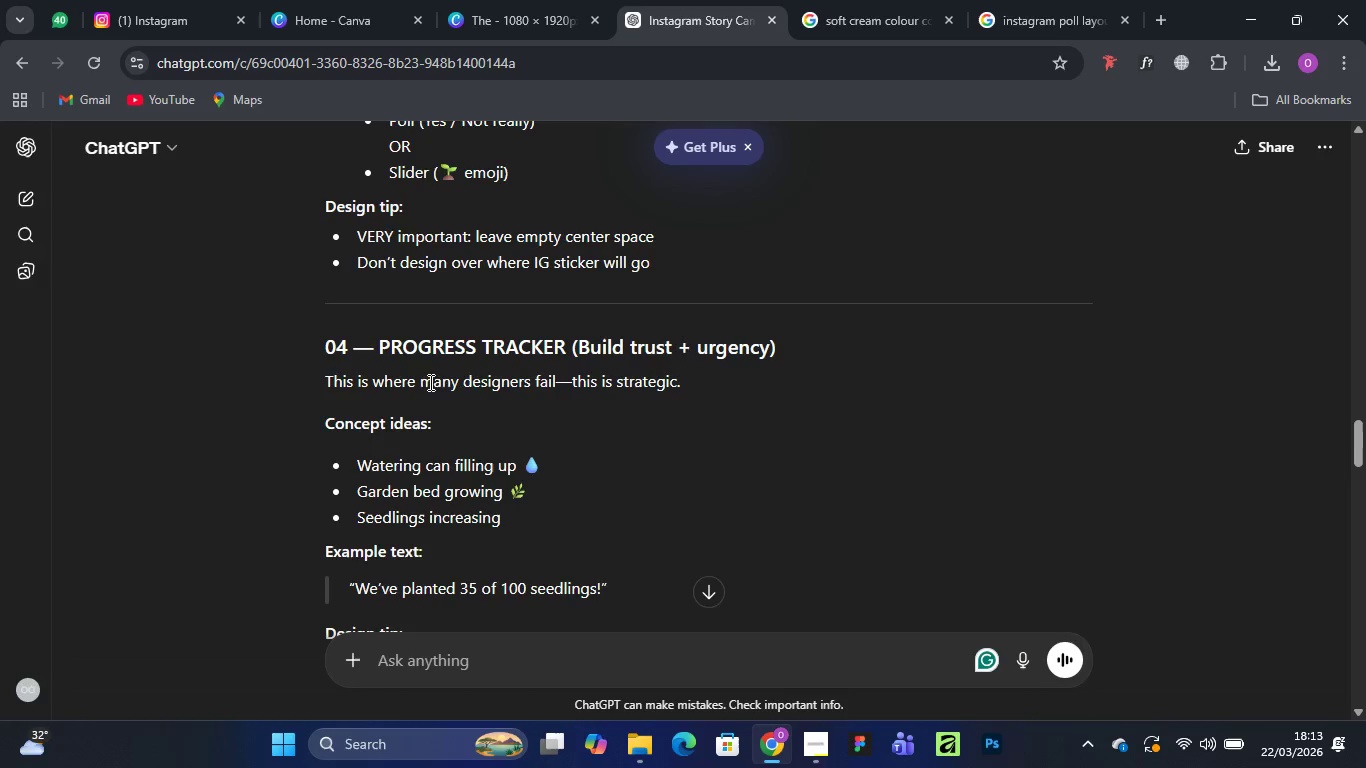 
scroll: coordinate [479, 493], scroll_direction: down, amount: 2.0
 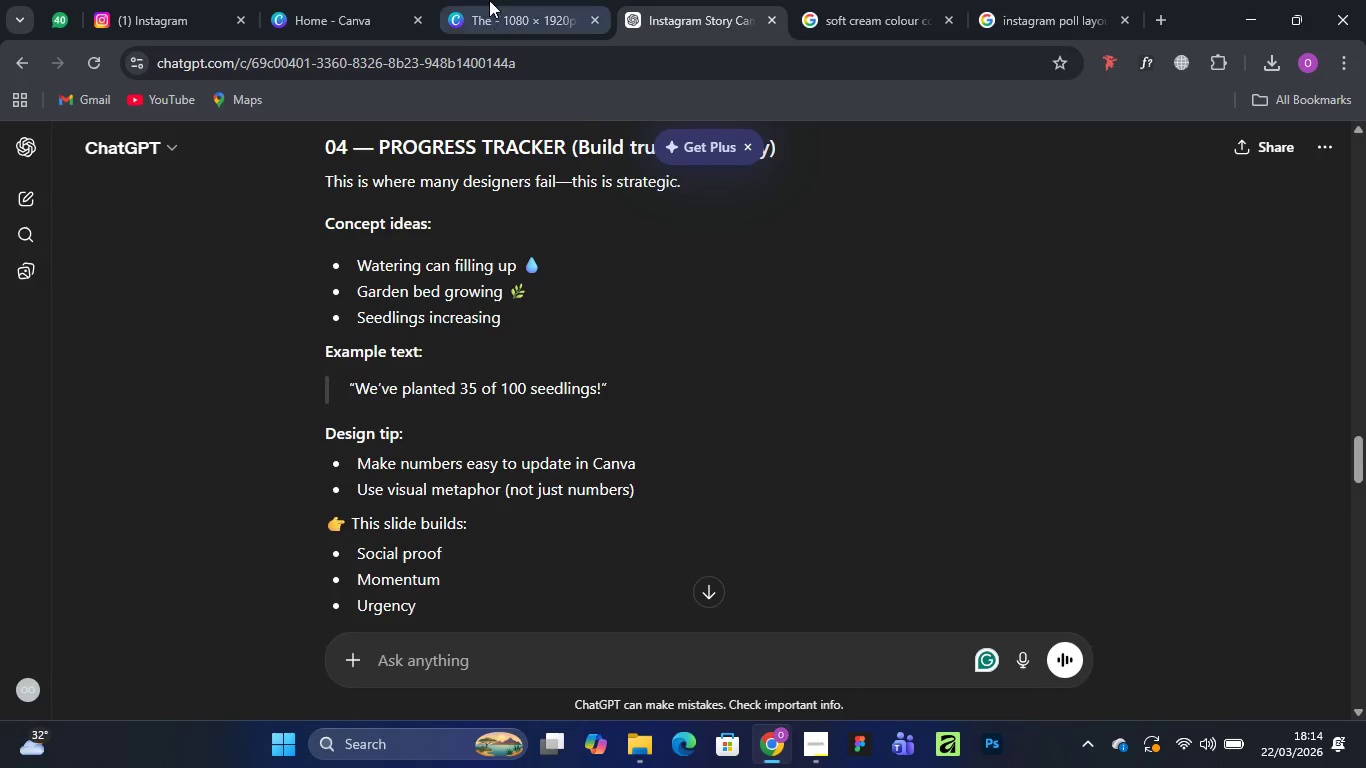 
left_click([488, 16])
 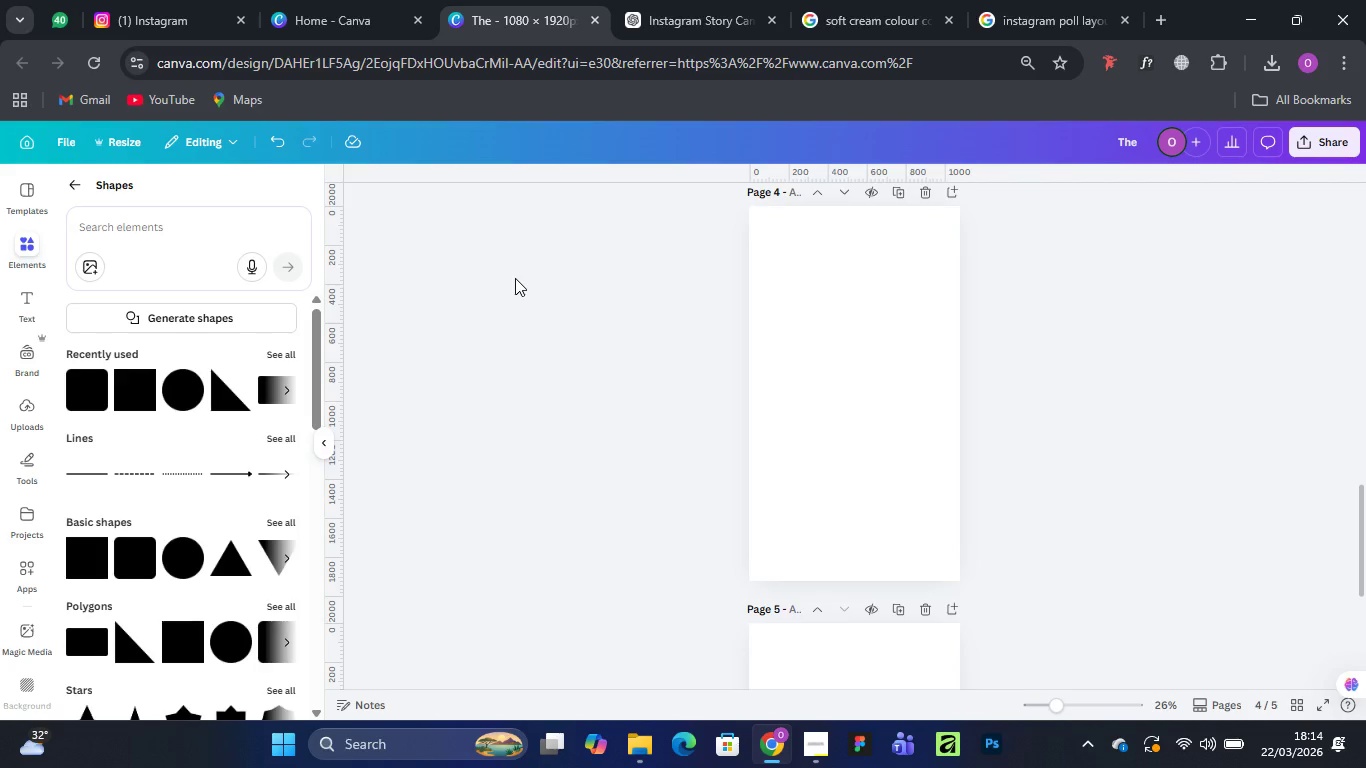 
wait(23.01)
 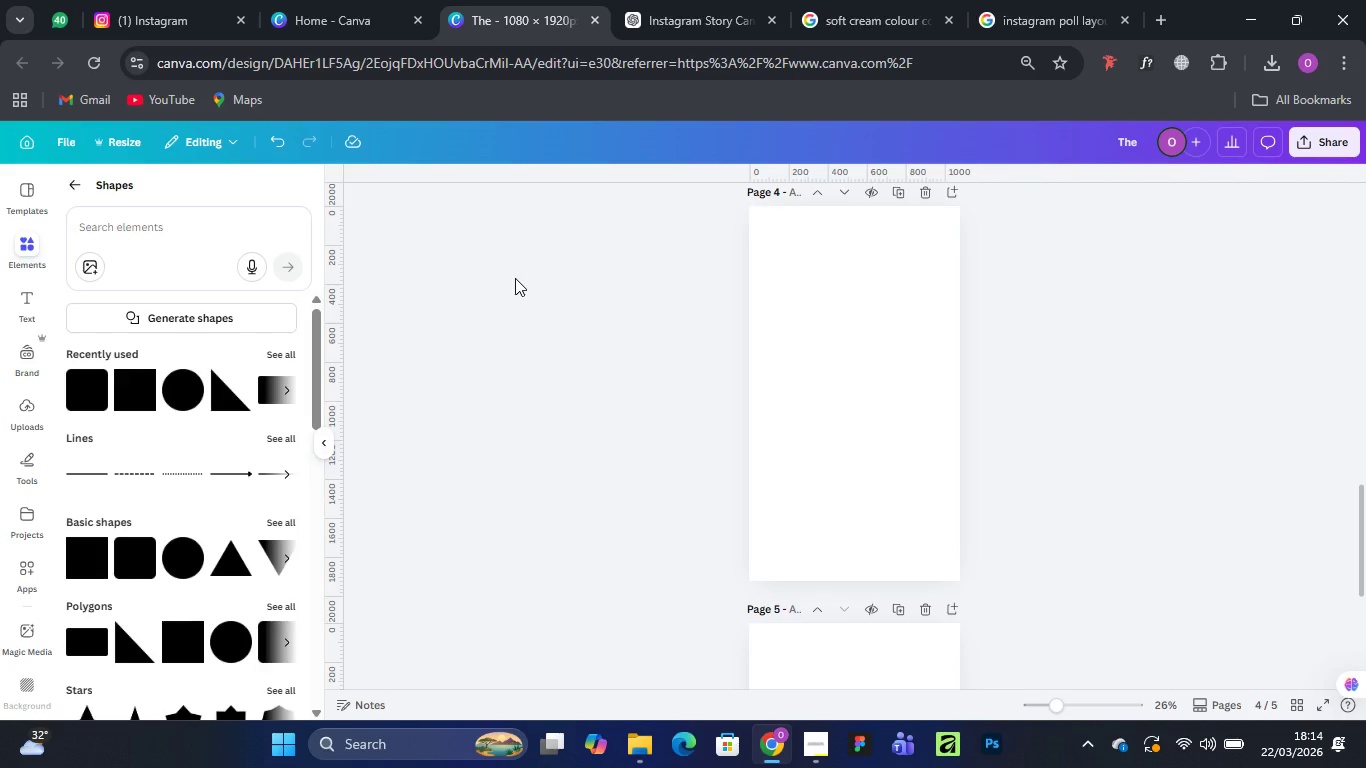 
scroll: coordinate [944, 418], scroll_direction: up, amount: 17.0
 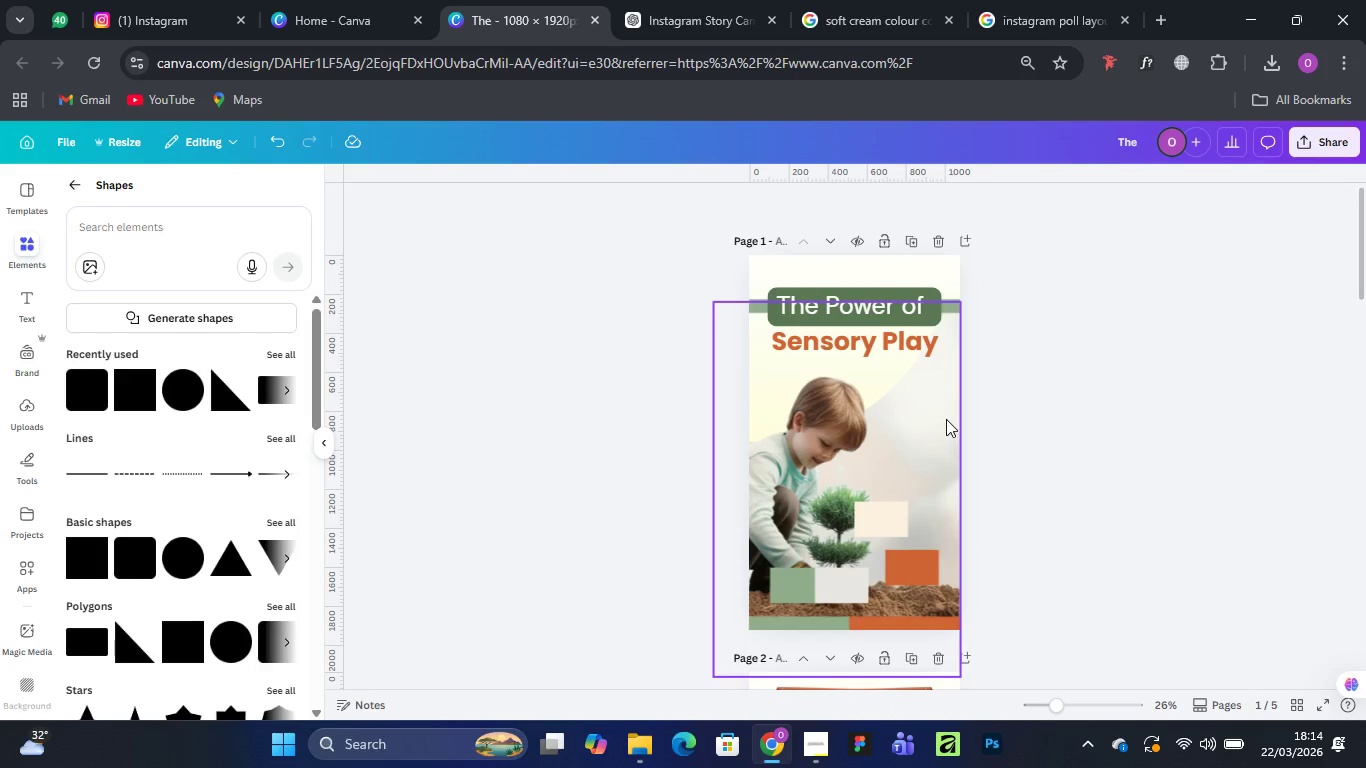 
wait(10.08)
 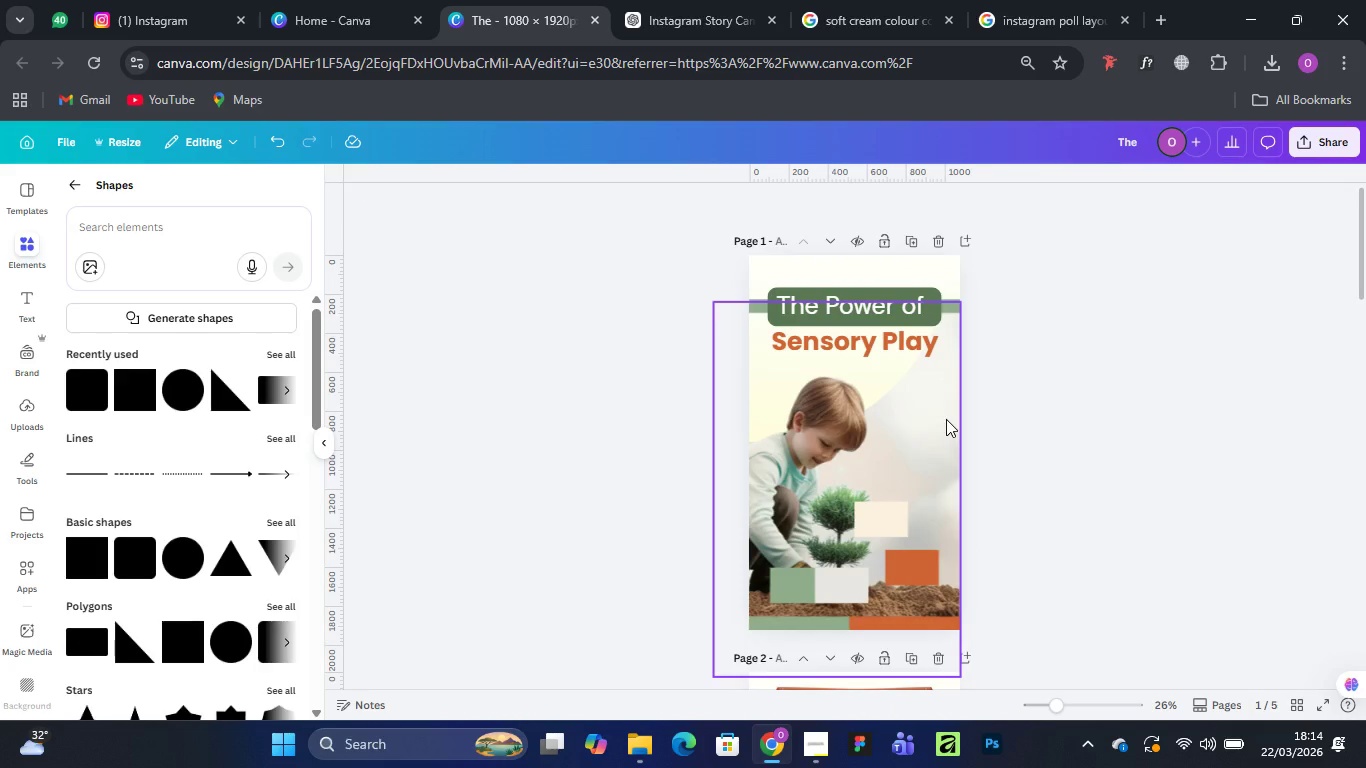 
scroll: coordinate [946, 419], scroll_direction: down, amount: 4.0
 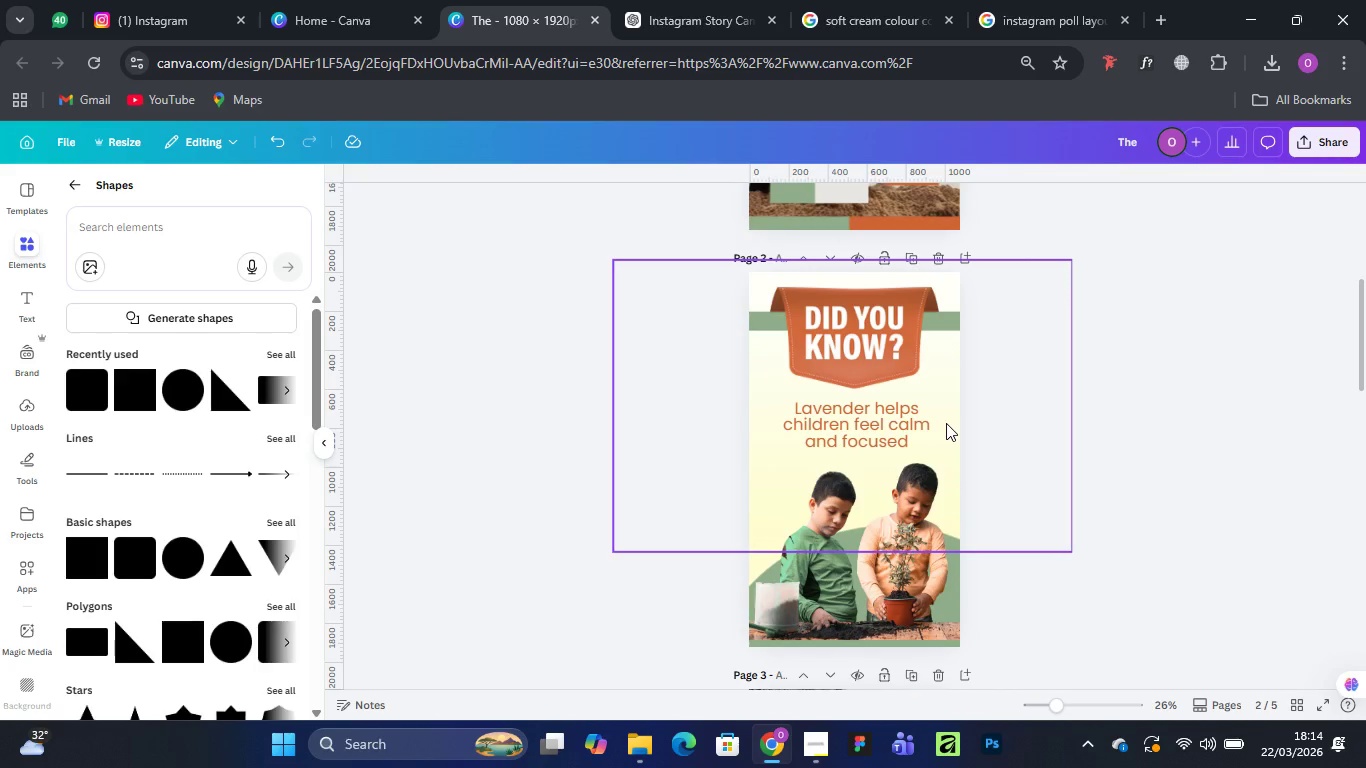 
wait(8.19)
 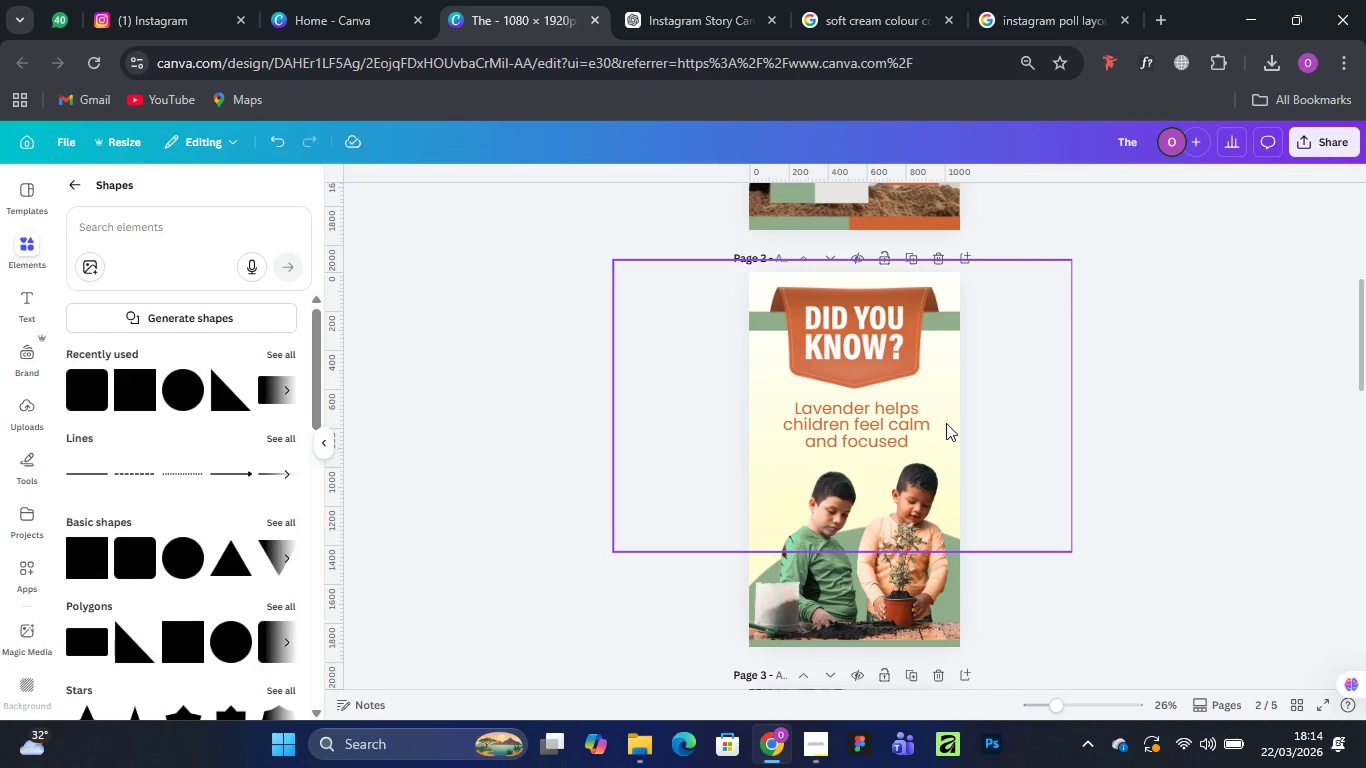 
scroll: coordinate [984, 562], scroll_direction: down, amount: 16.0
 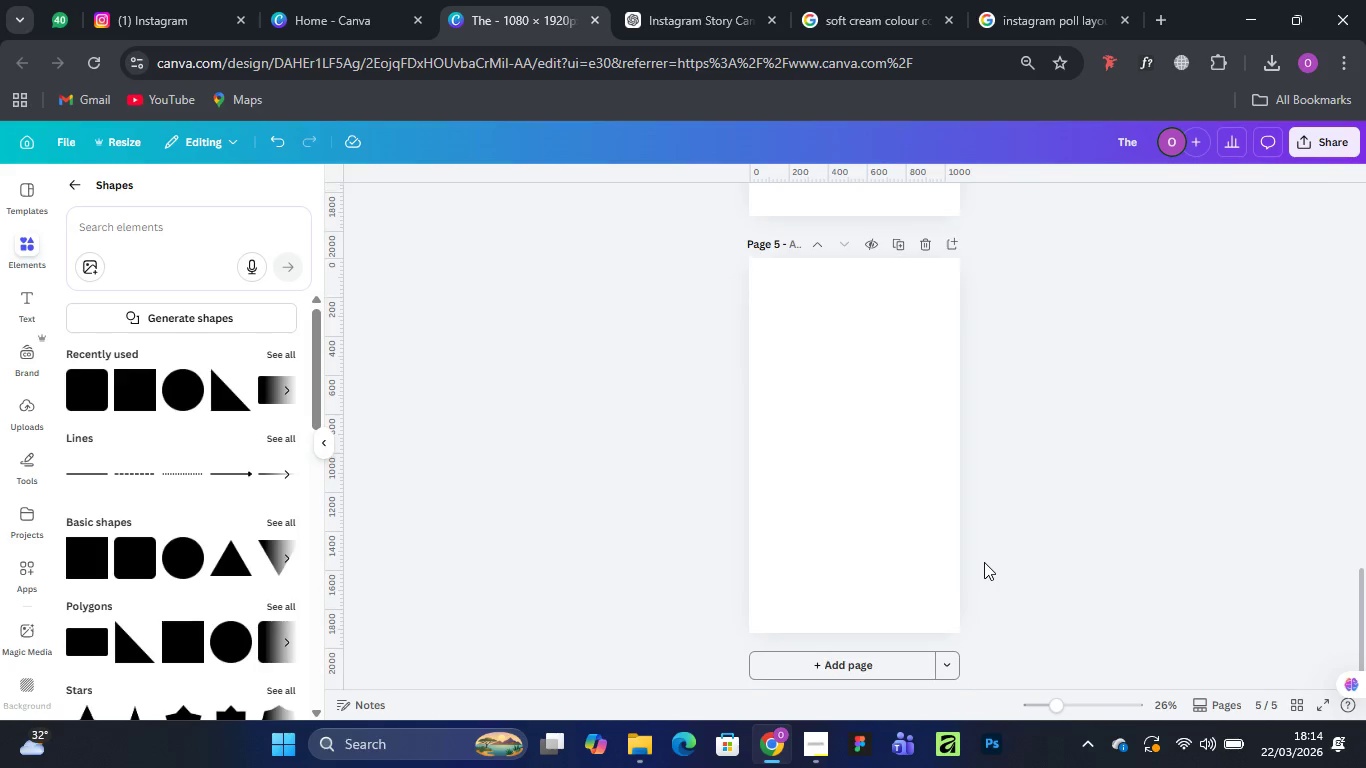 
scroll: coordinate [979, 515], scroll_direction: up, amount: 8.0
 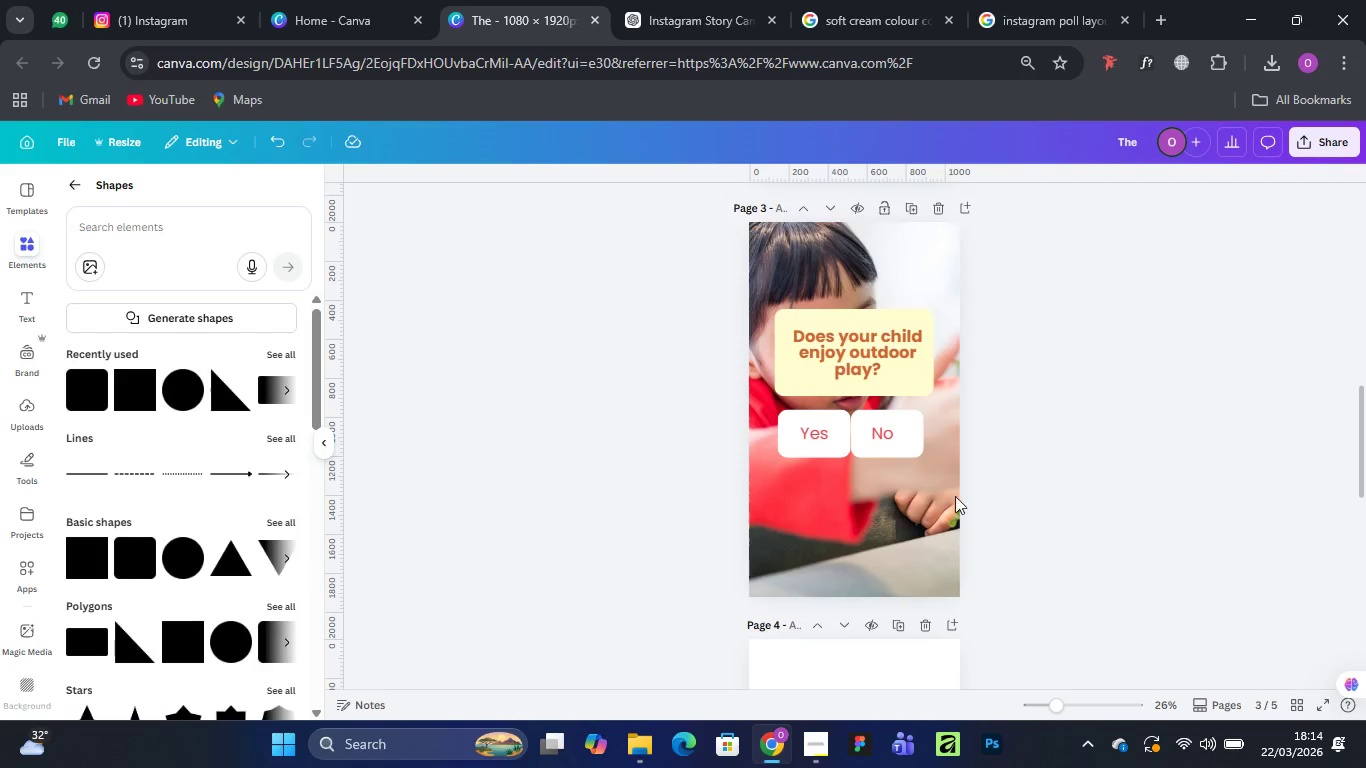 
scroll: coordinate [875, 328], scroll_direction: down, amount: 3.0
 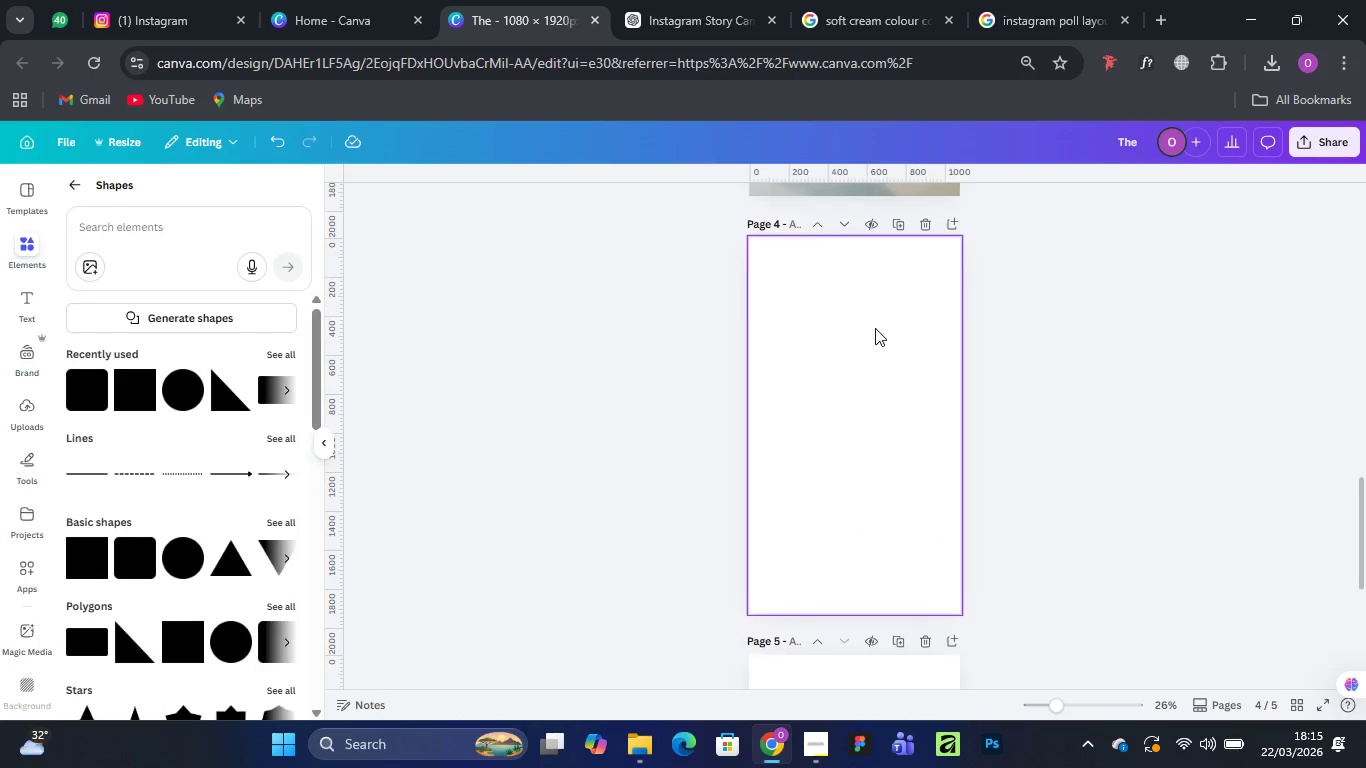 
scroll: coordinate [875, 328], scroll_direction: up, amount: 4.0
 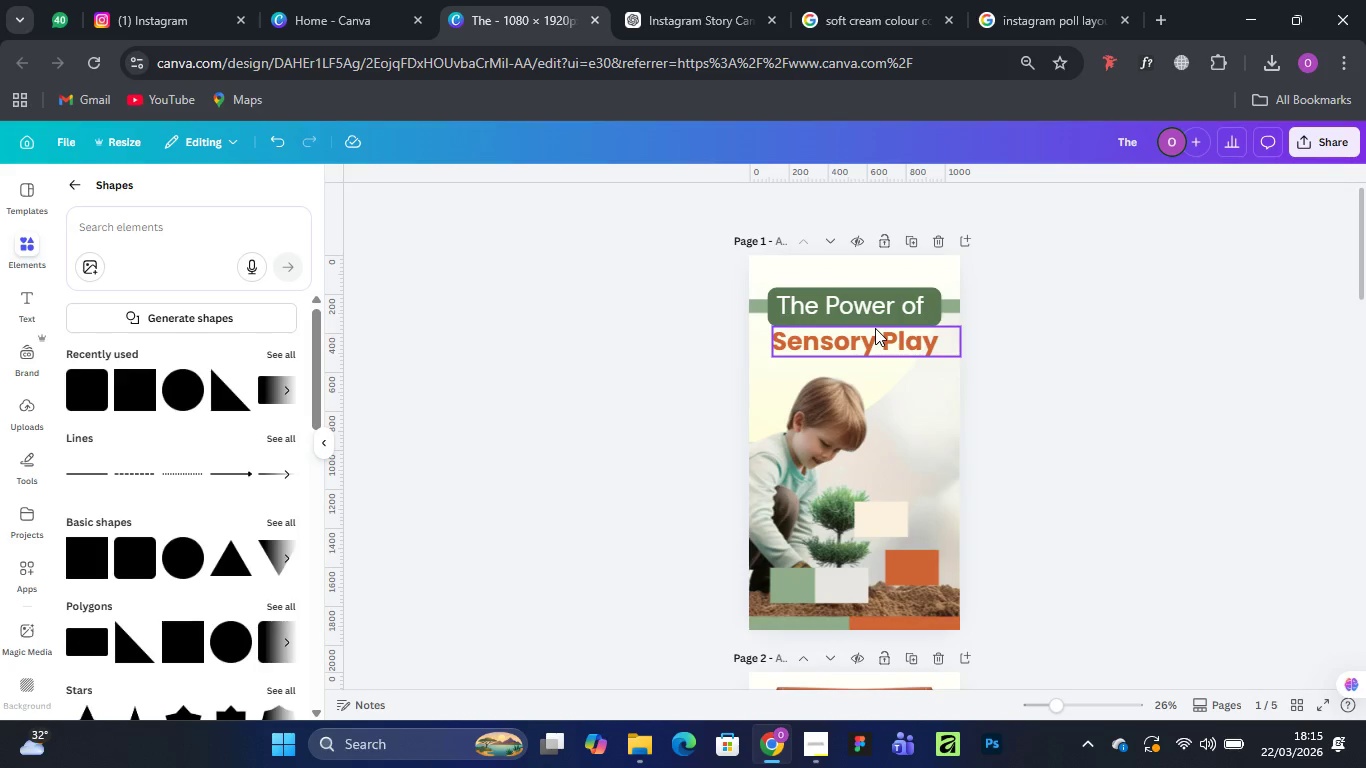 
scroll: coordinate [875, 328], scroll_direction: down, amount: 3.0
 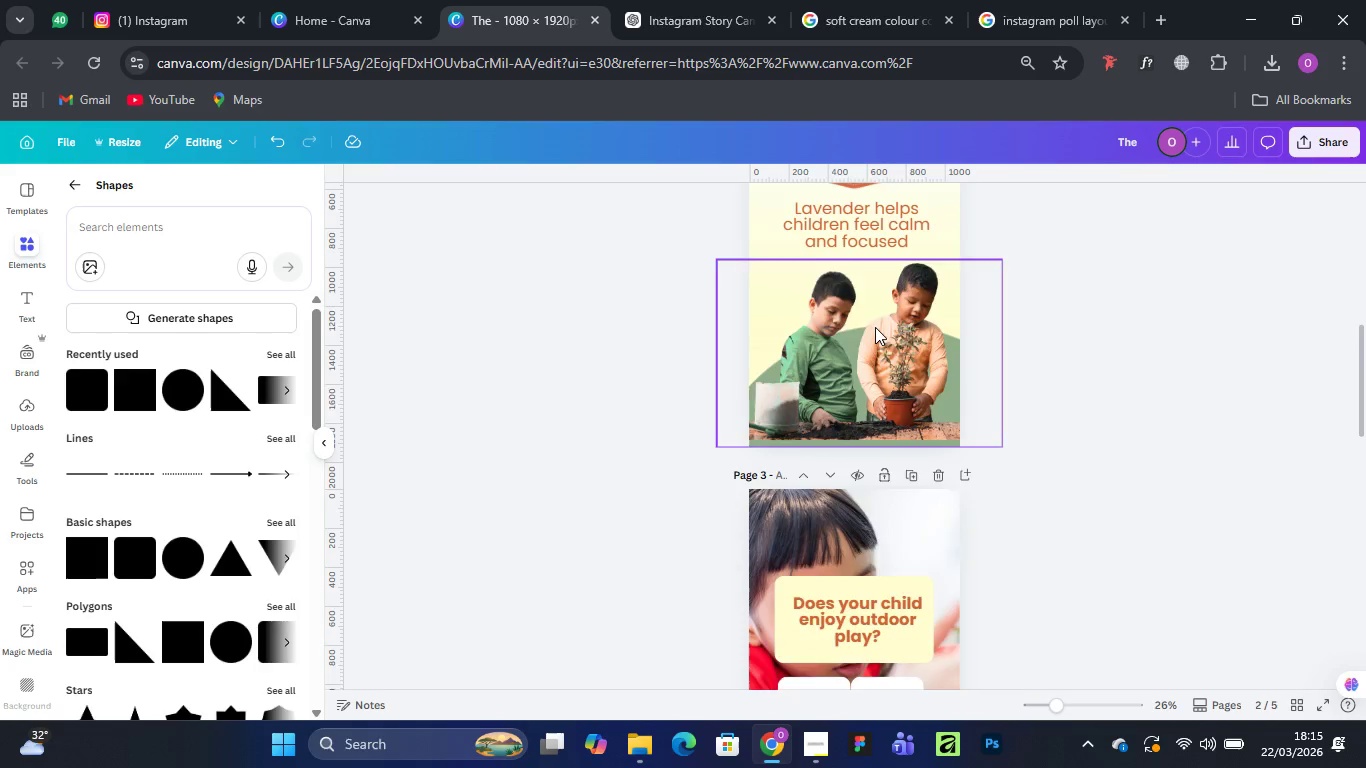 
scroll: coordinate [859, 285], scroll_direction: up, amount: 6.0
 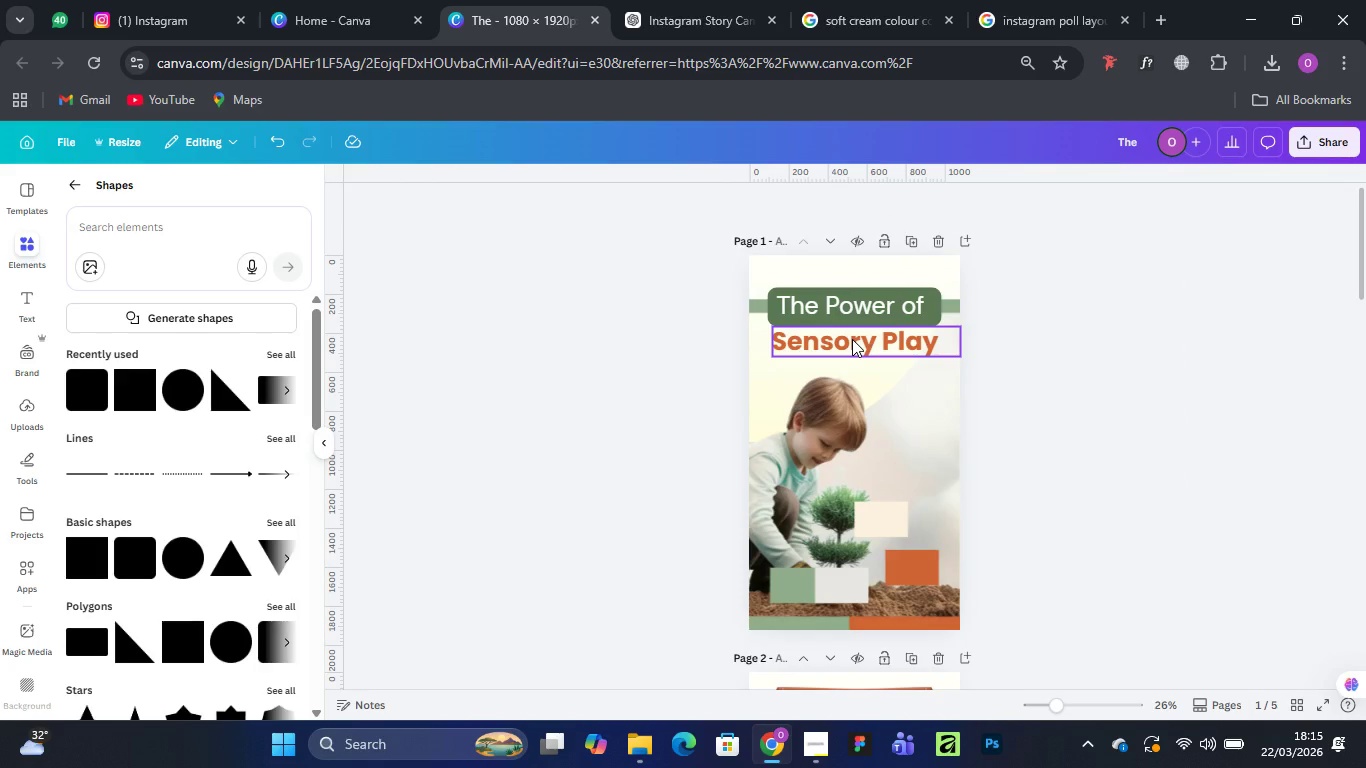 
left_click([852, 339])
 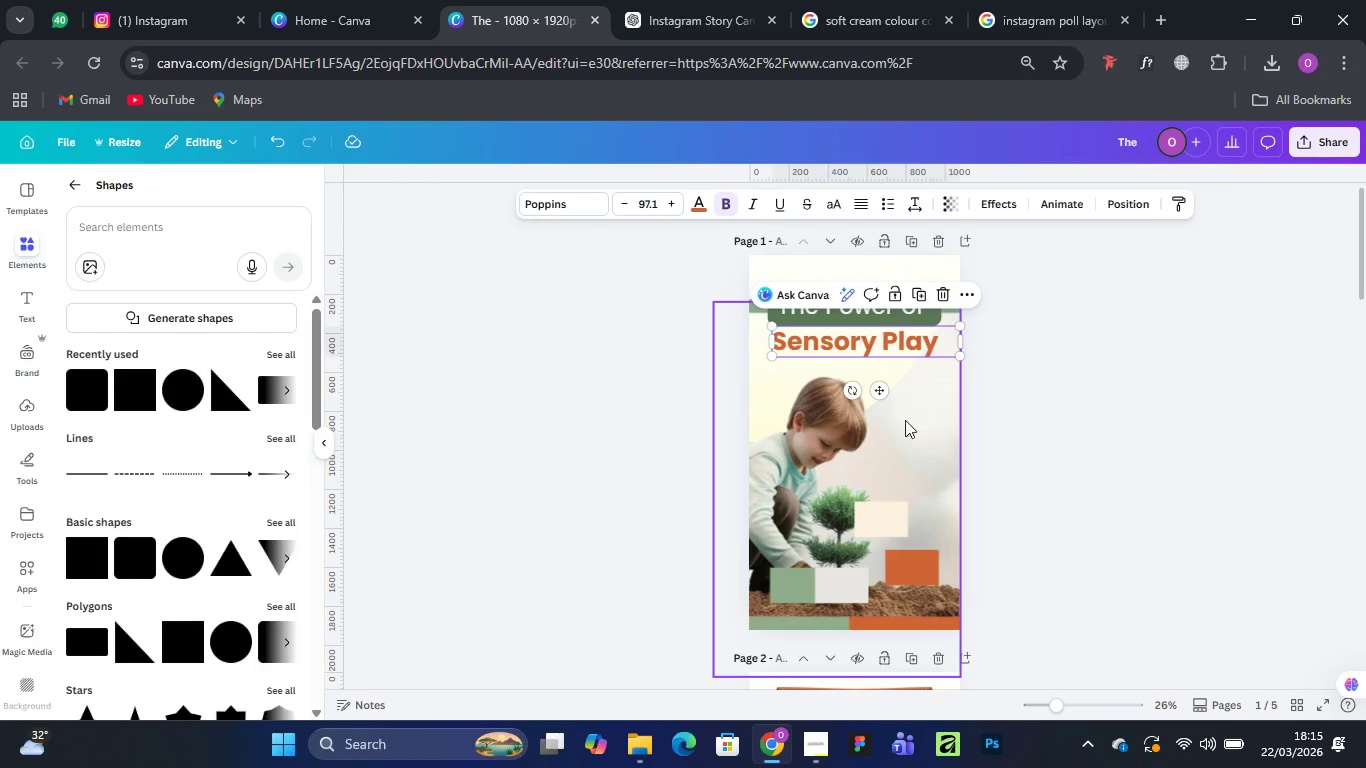 
scroll: coordinate [911, 412], scroll_direction: down, amount: 8.0
 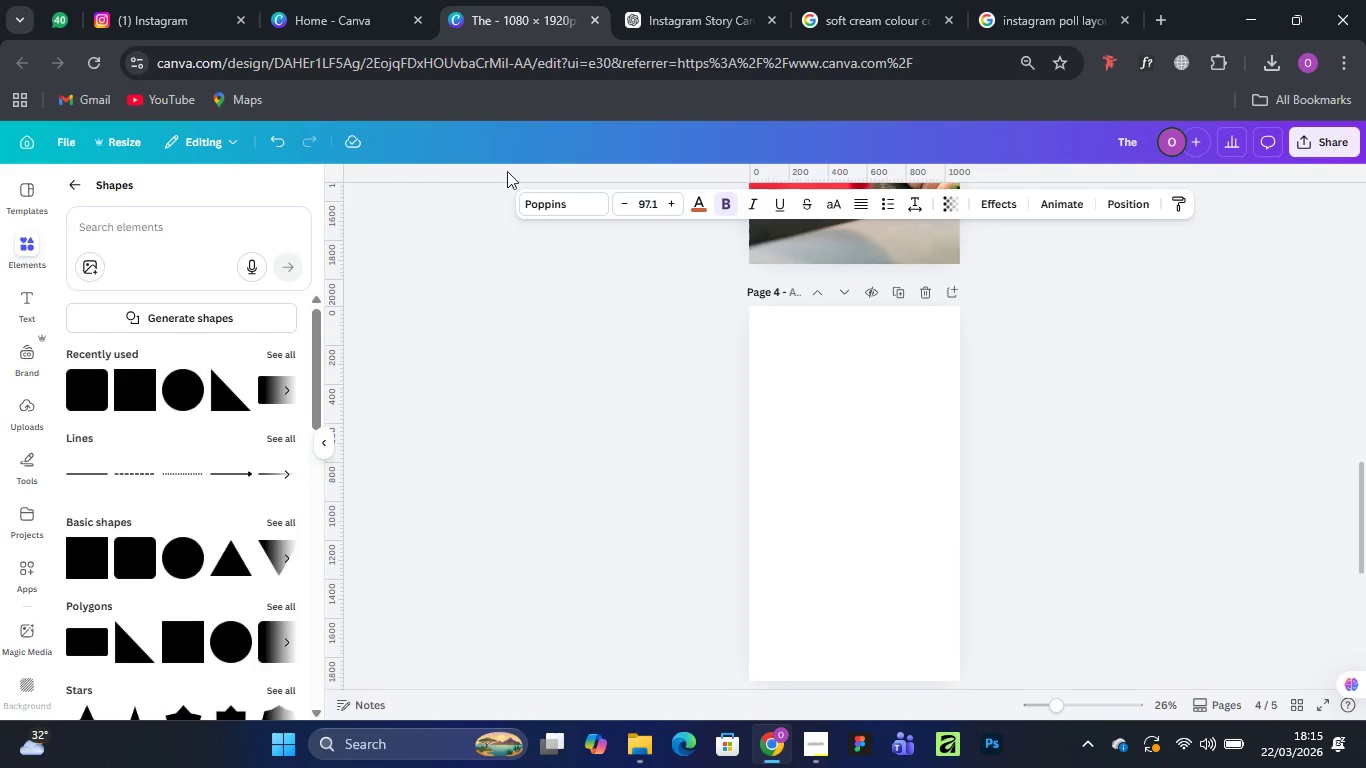 
mouse_move([637, 12])
 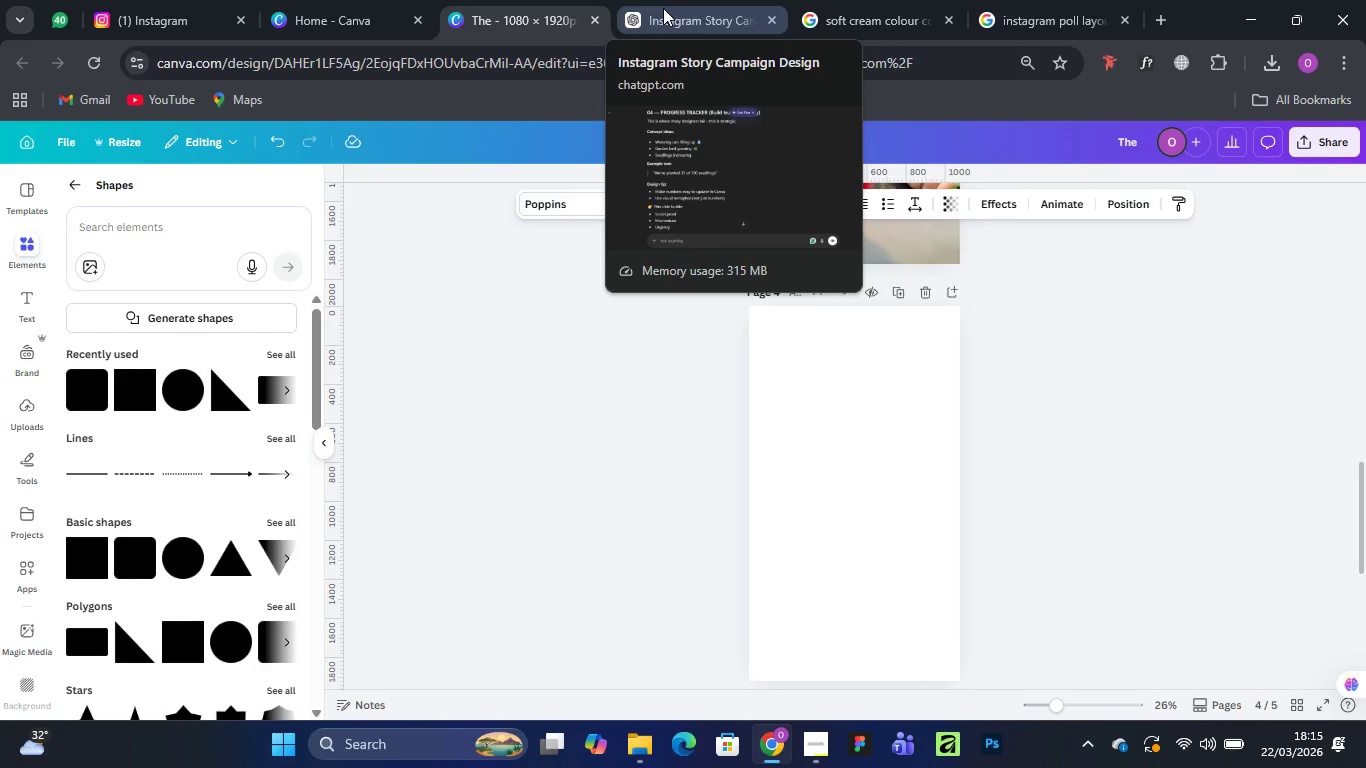 
left_click([663, 8])
 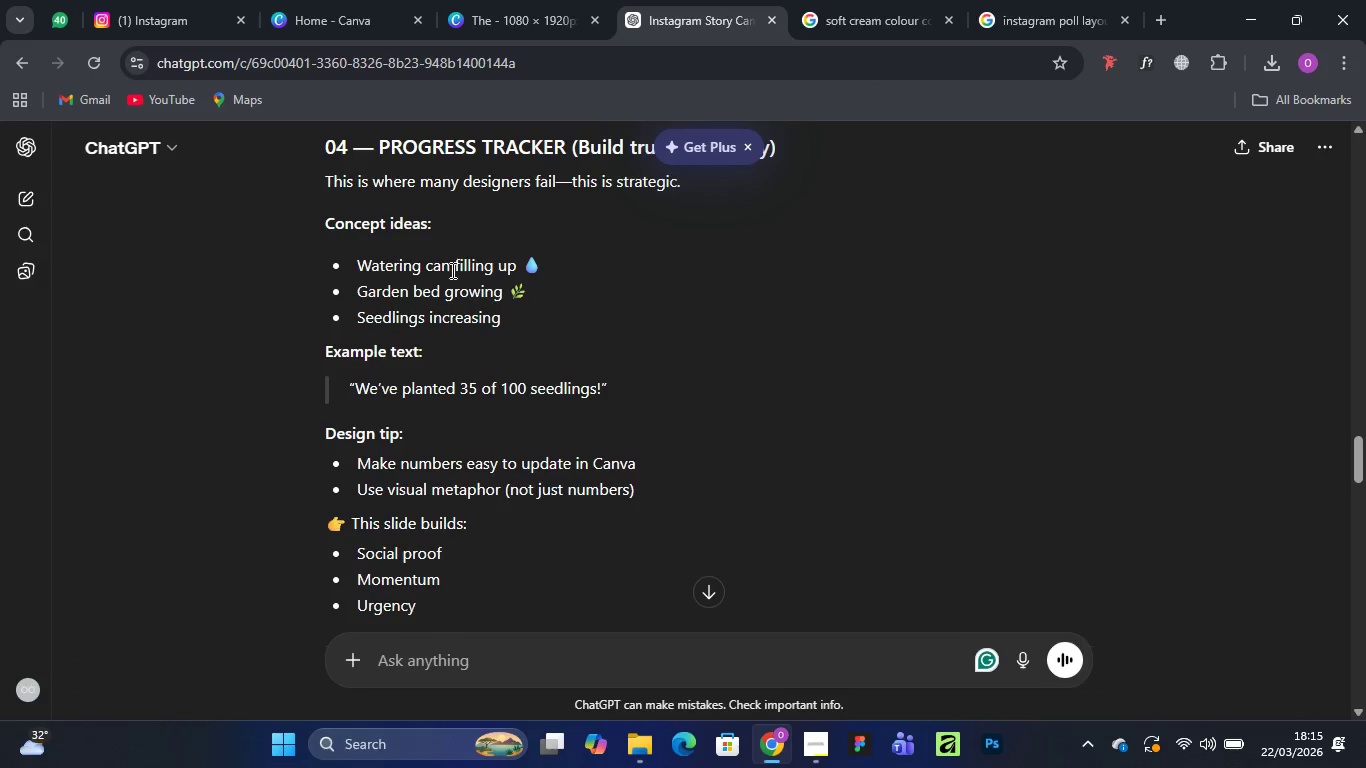 
wait(6.25)
 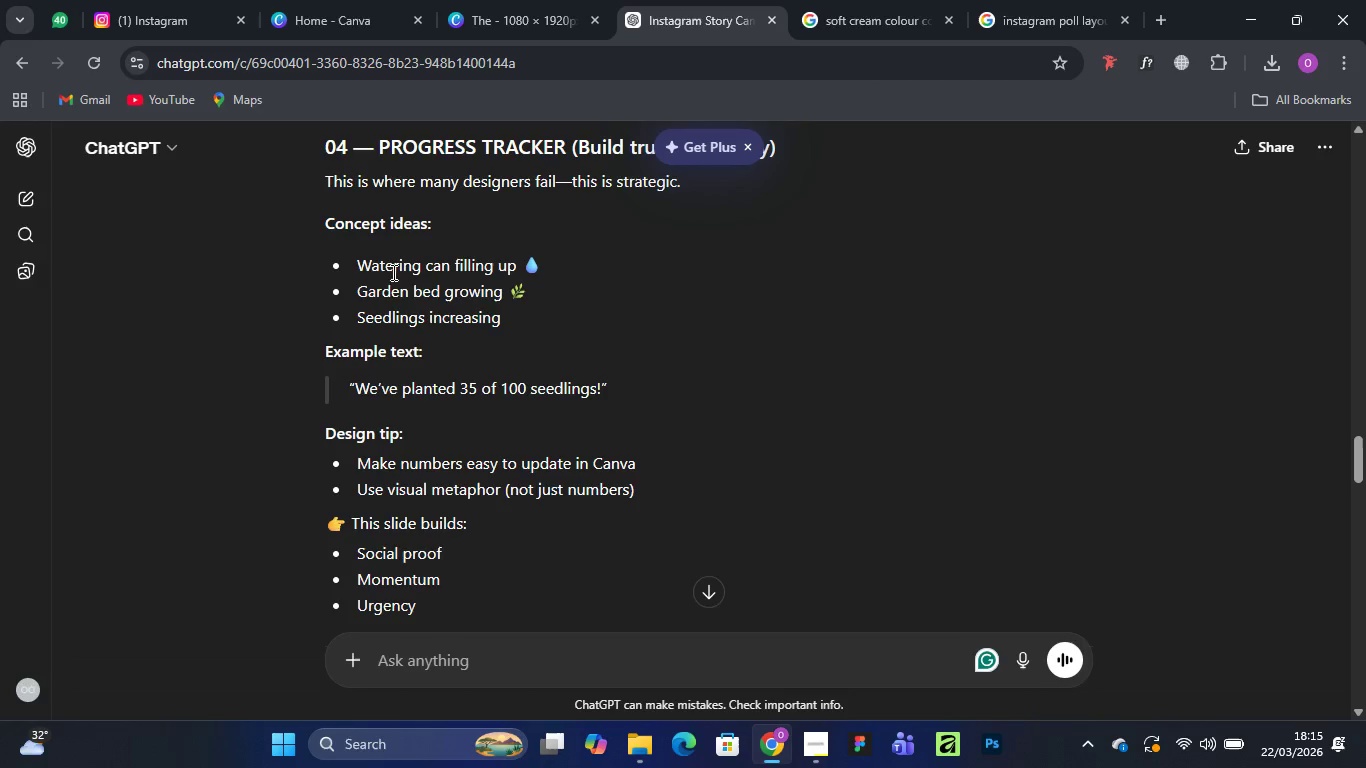 
scroll: coordinate [409, 338], scroll_direction: down, amount: 1.0
 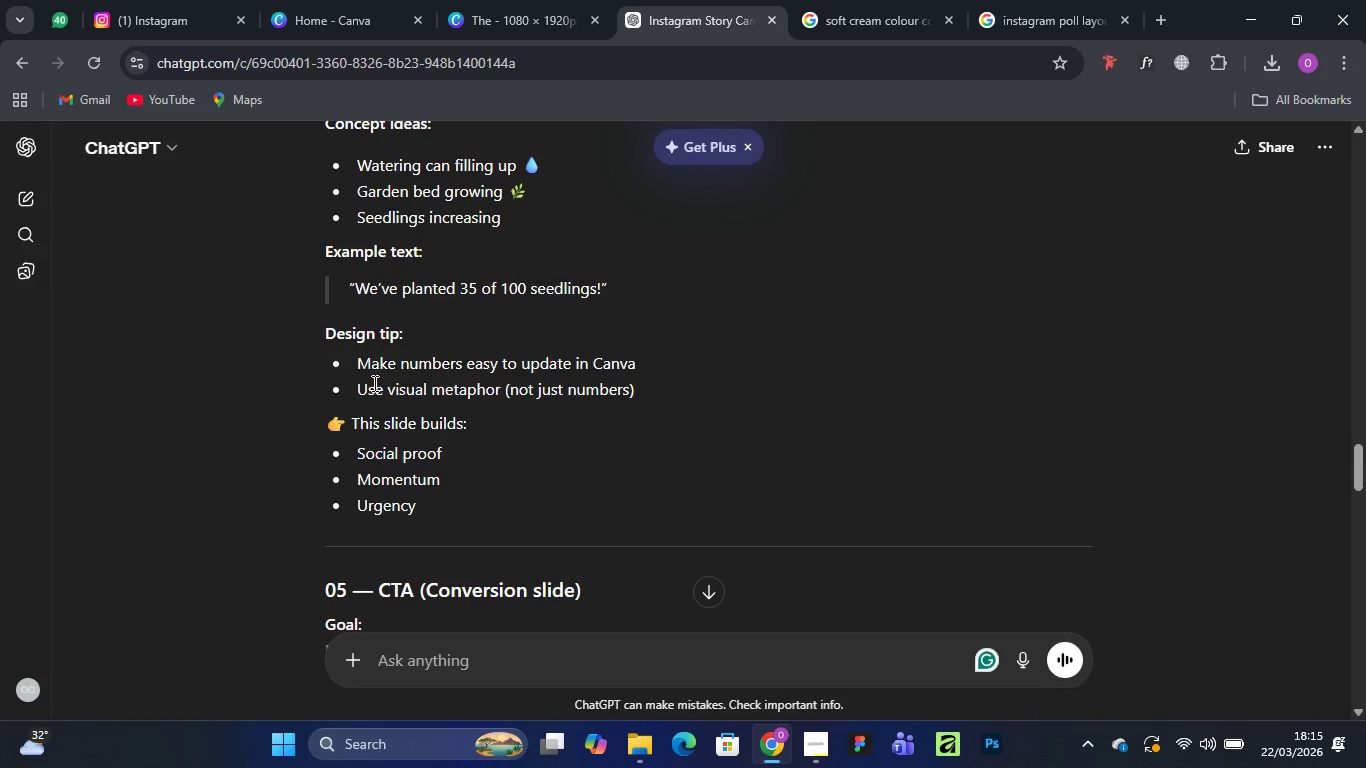 
wait(8.73)
 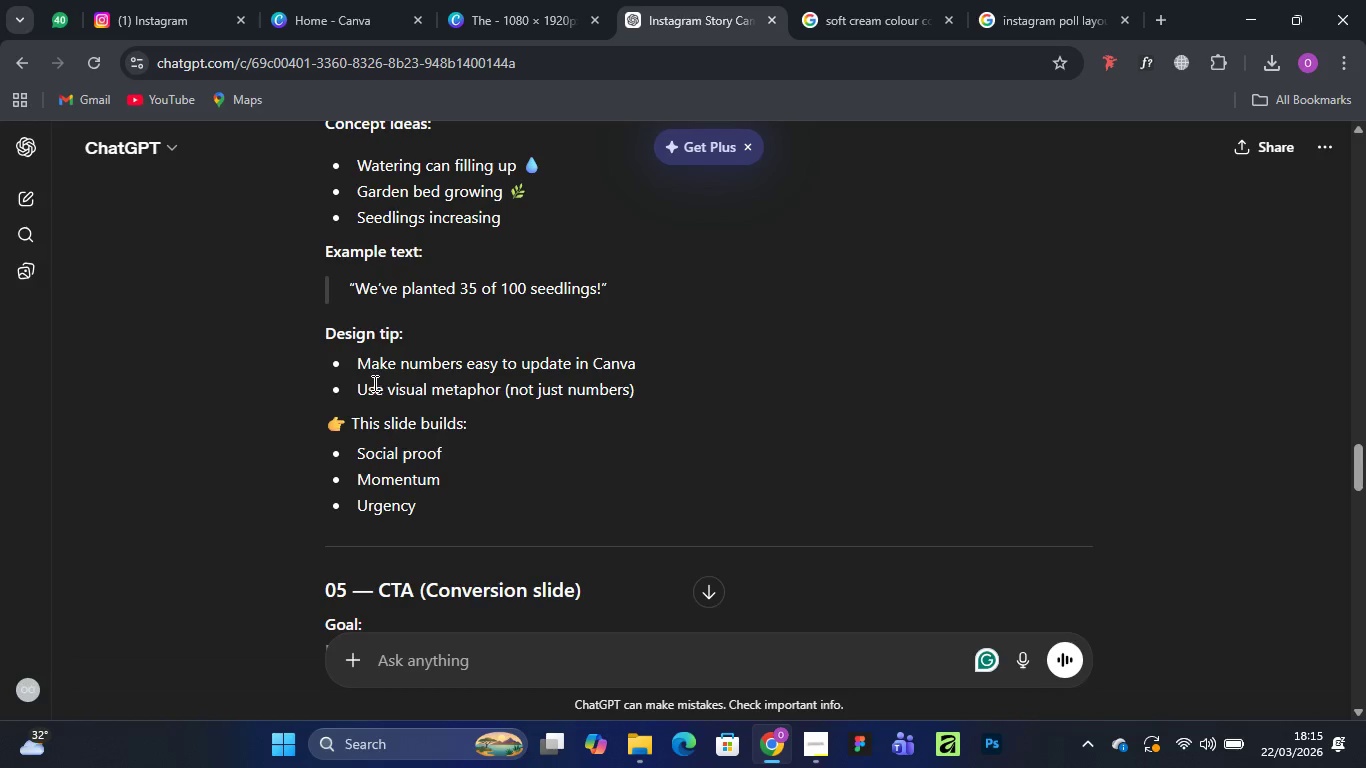 
scroll: coordinate [434, 371], scroll_direction: up, amount: 2.0
 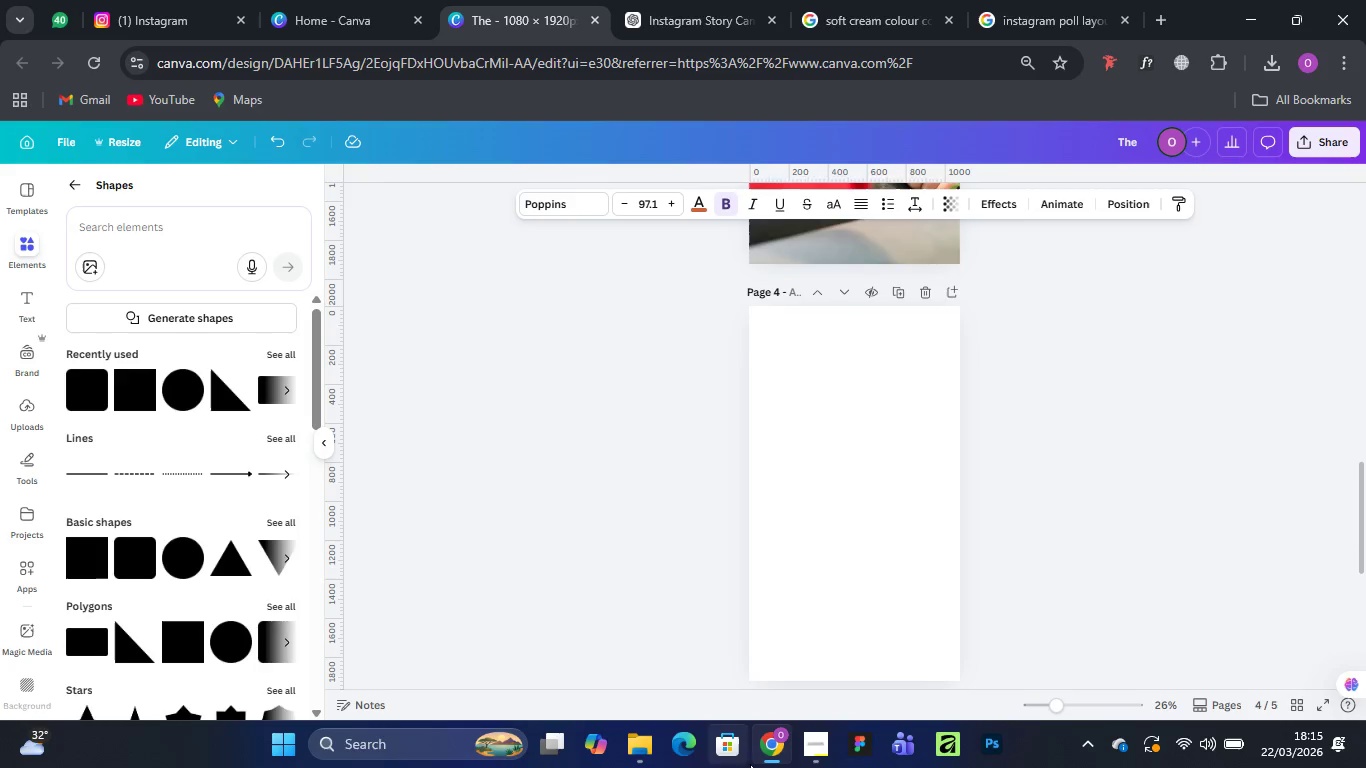 
left_click([815, 734])